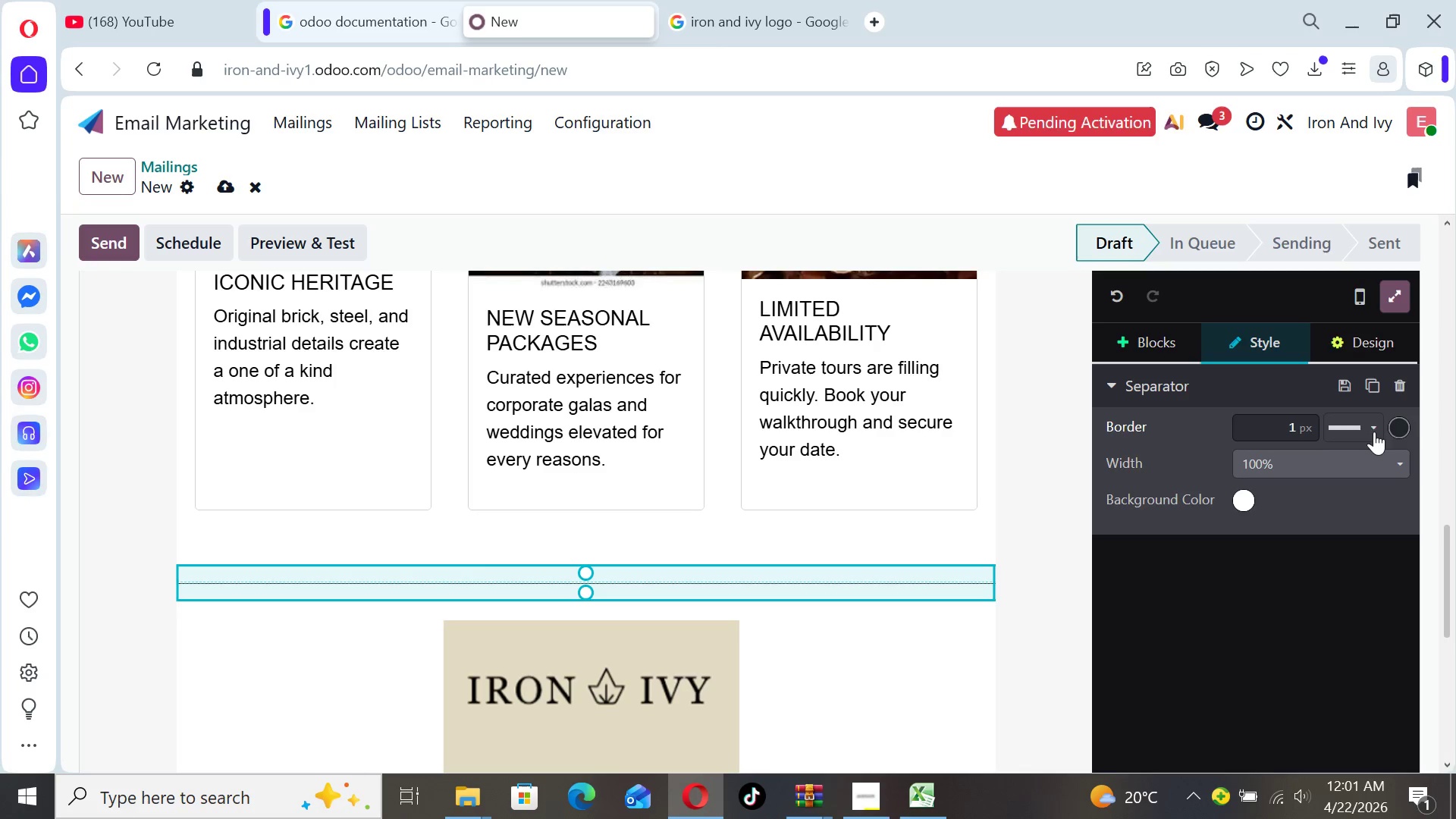 
left_click([1407, 417])
 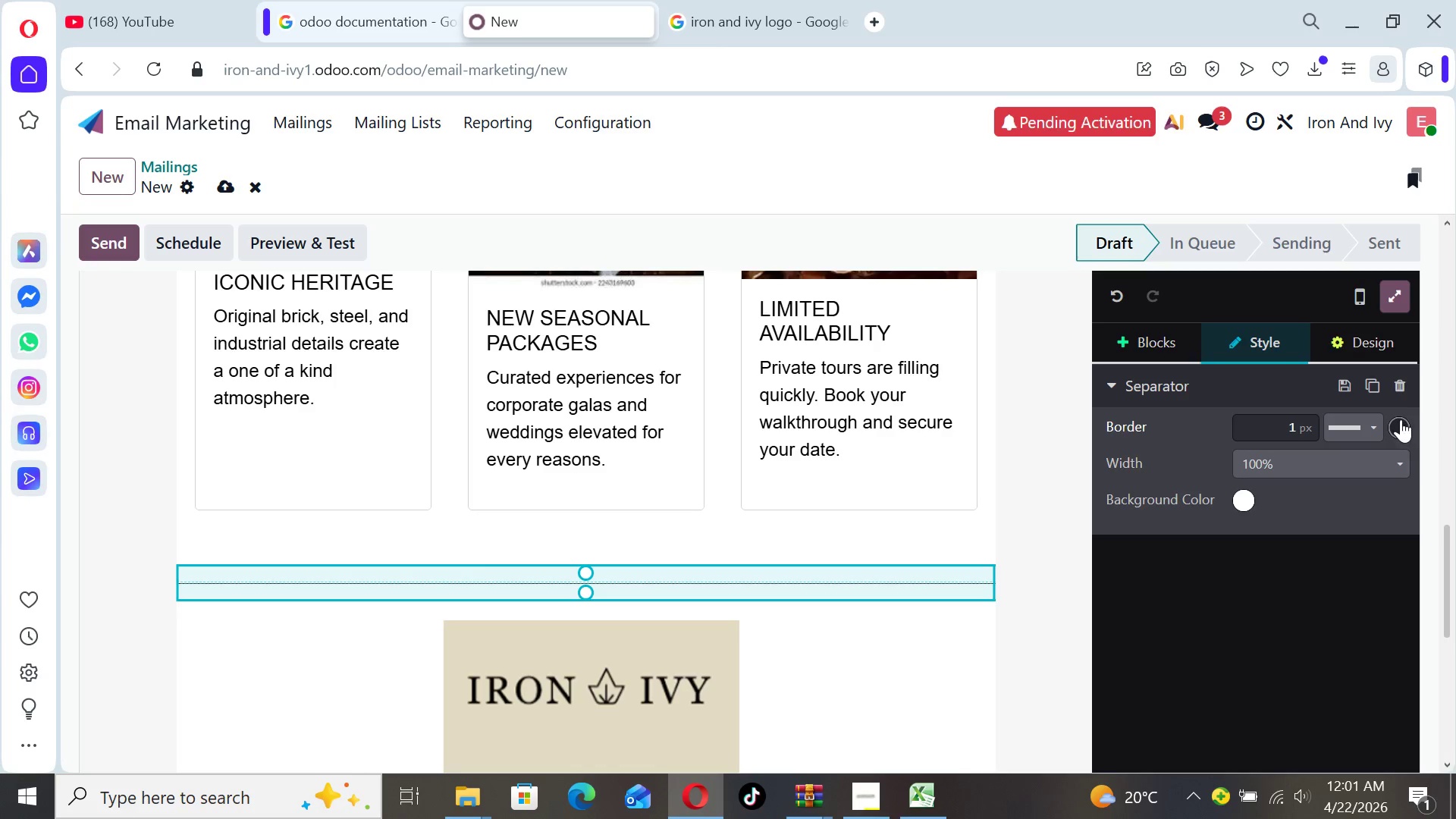 
left_click([1401, 420])
 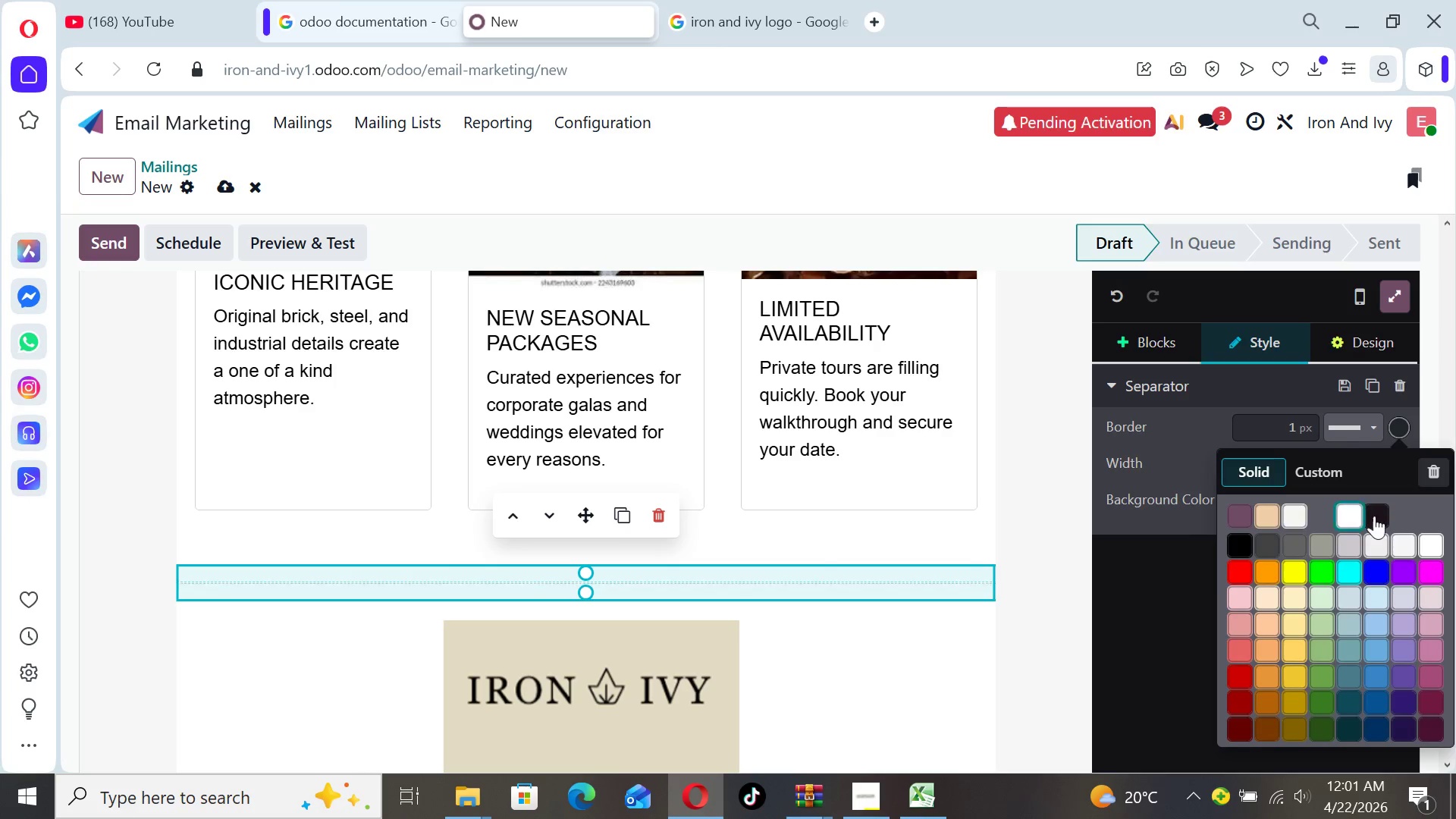 
left_click([1379, 516])
 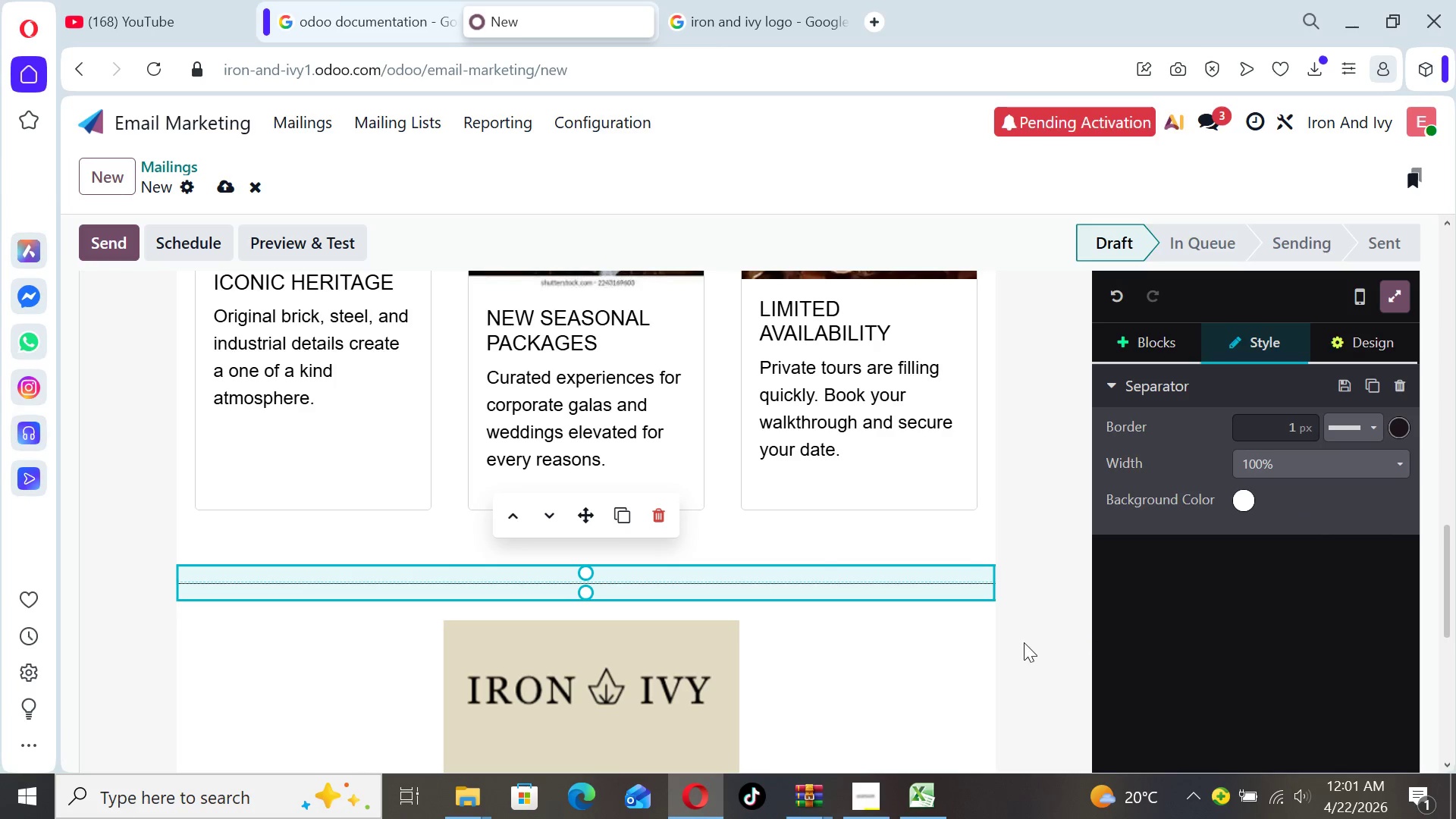 
left_click([1021, 642])
 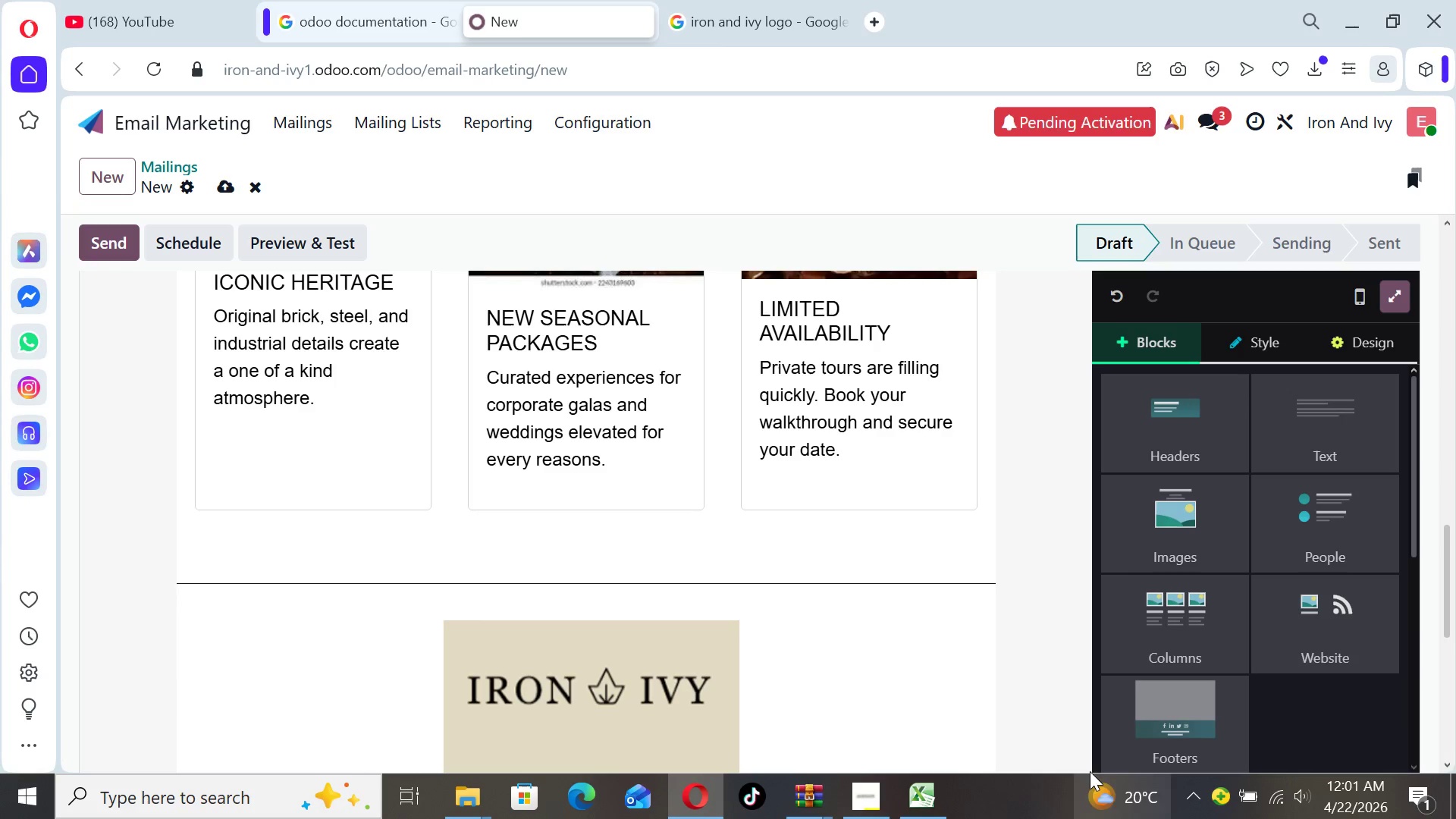 
wait(5.84)
 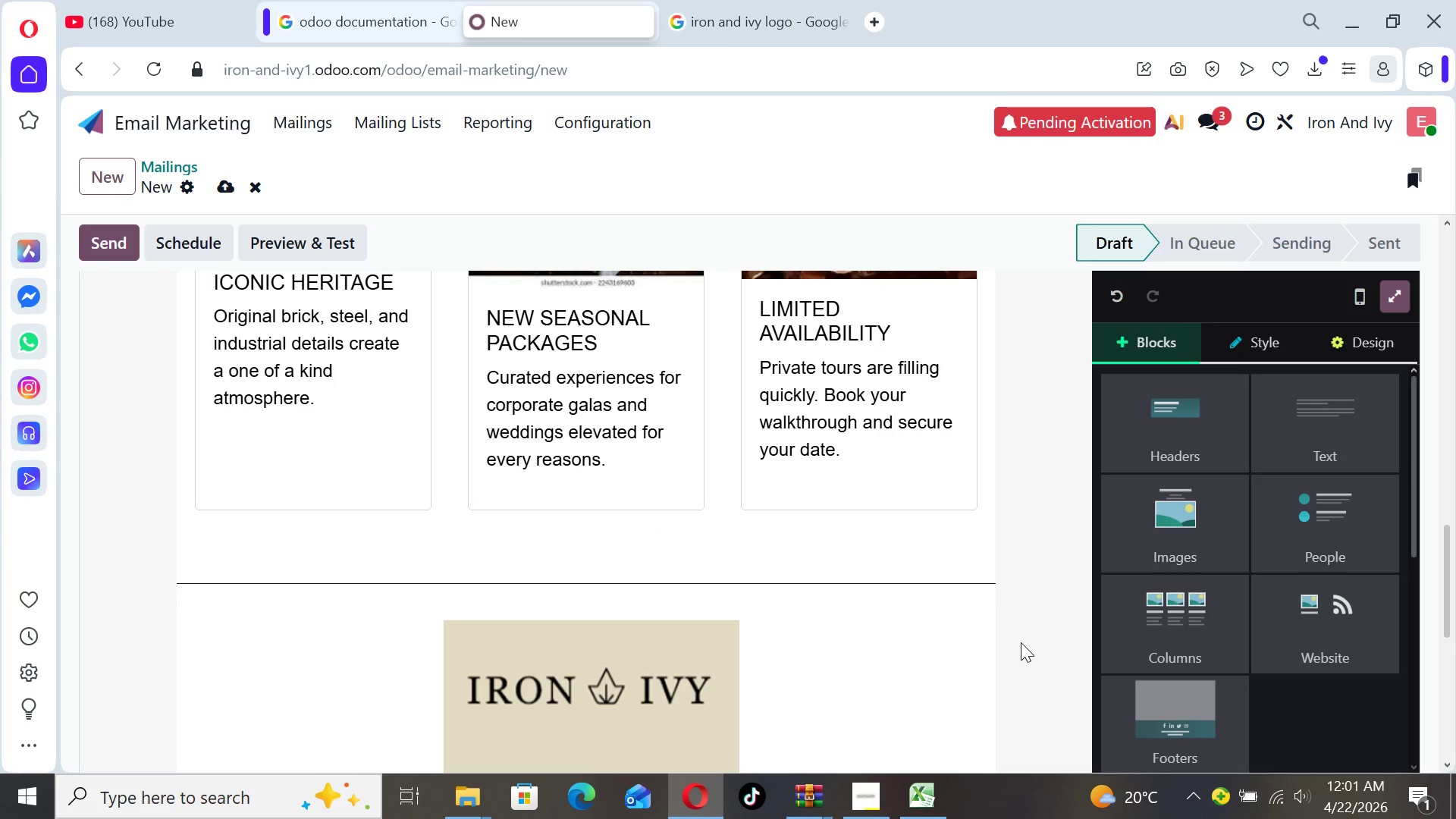 
left_click_drag(start_coordinate=[1455, 632], to_coordinate=[1445, 506])
 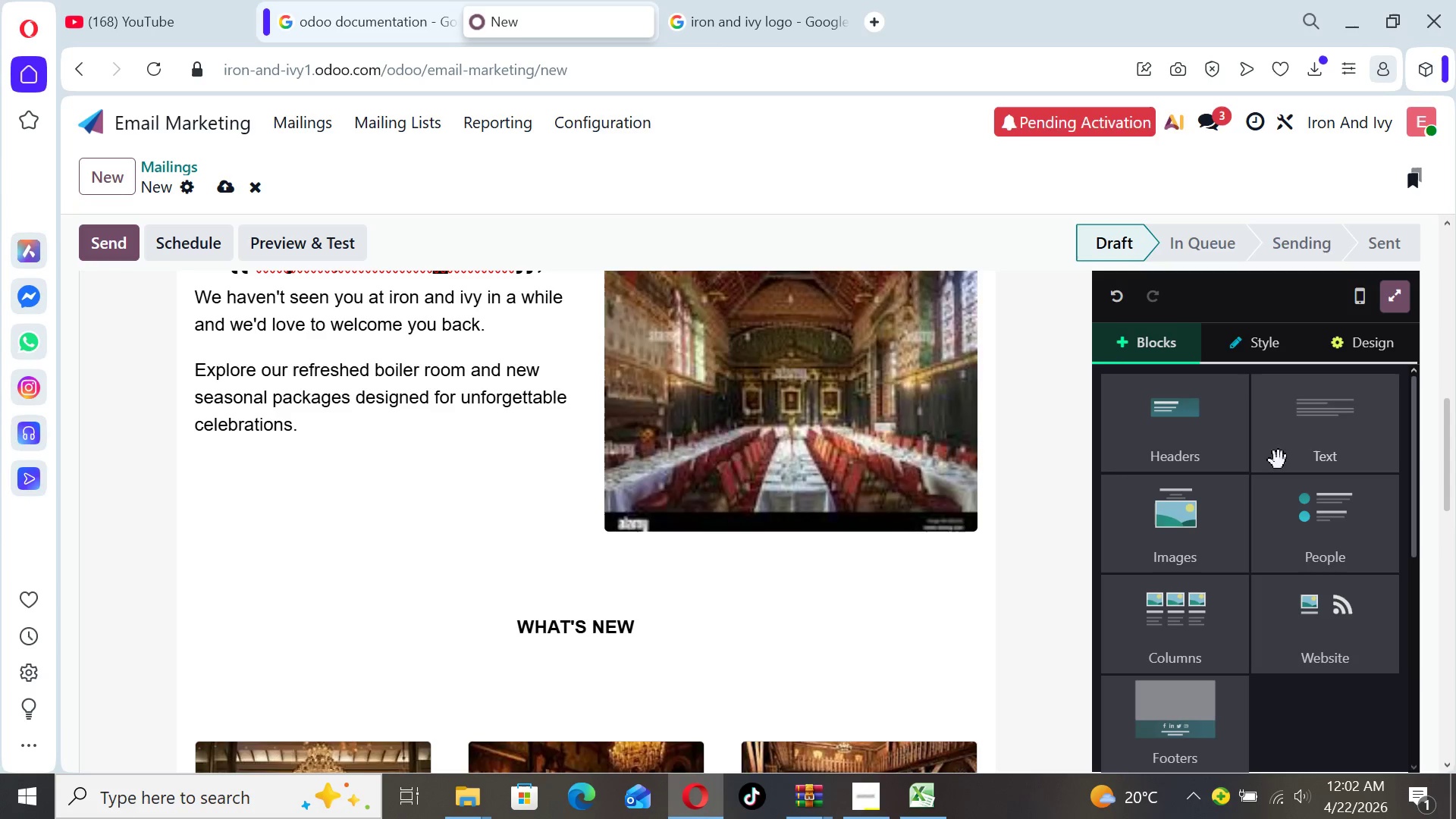 
wait(5.53)
 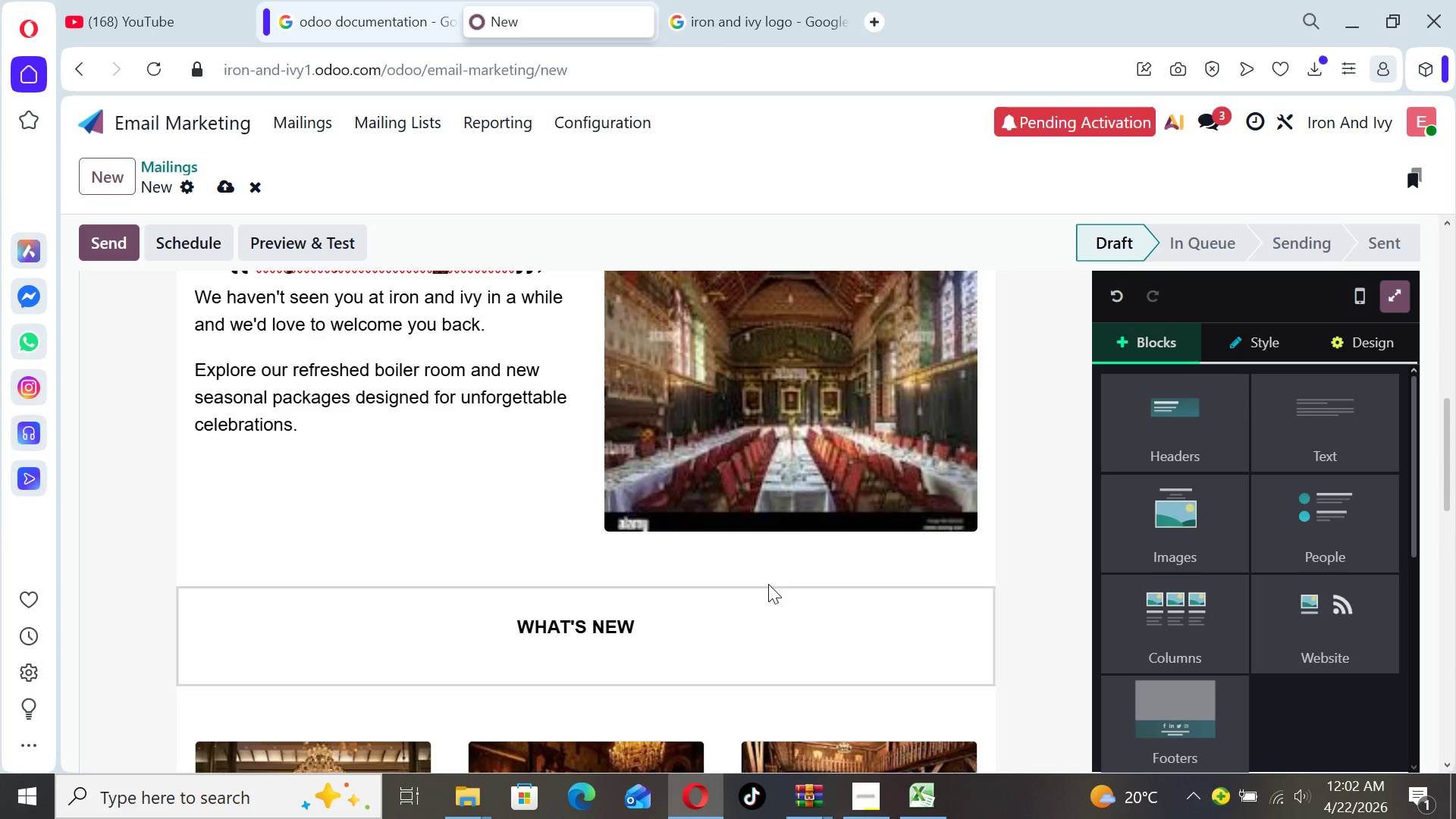 
left_click_drag(start_coordinate=[1411, 502], to_coordinate=[1427, 629])
 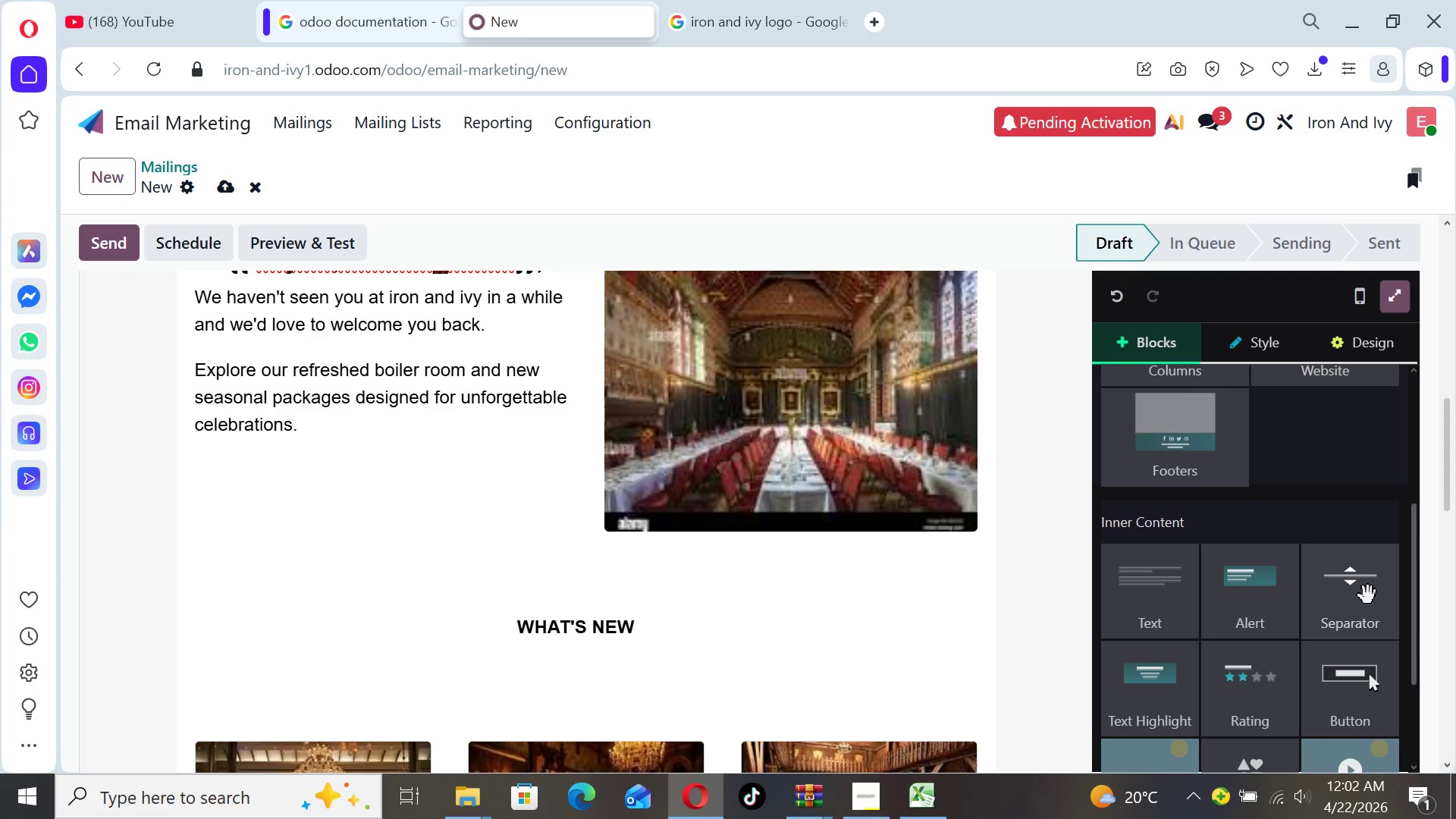 
left_click_drag(start_coordinate=[1368, 595], to_coordinate=[893, 589])
 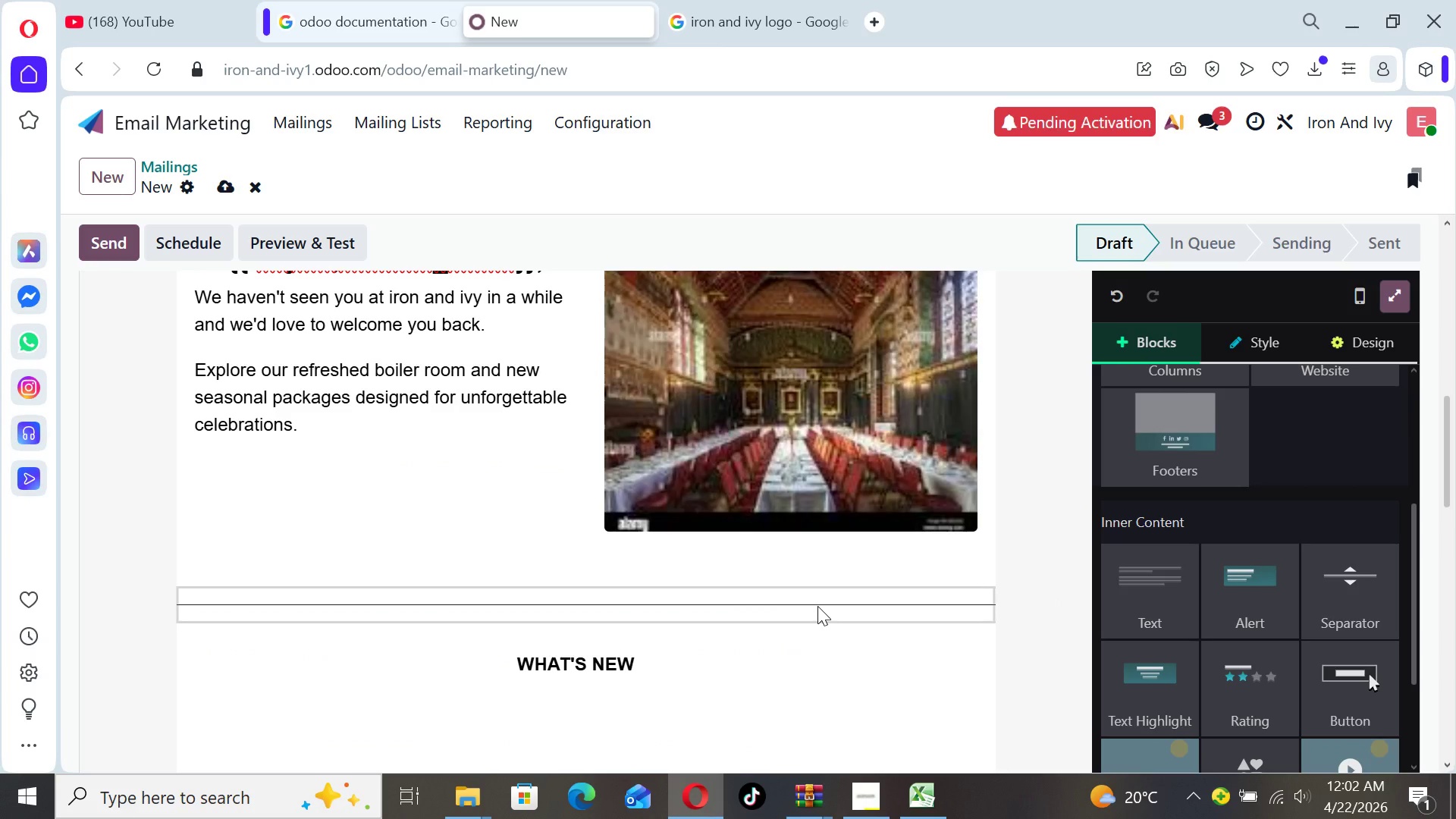 
left_click([817, 606])
 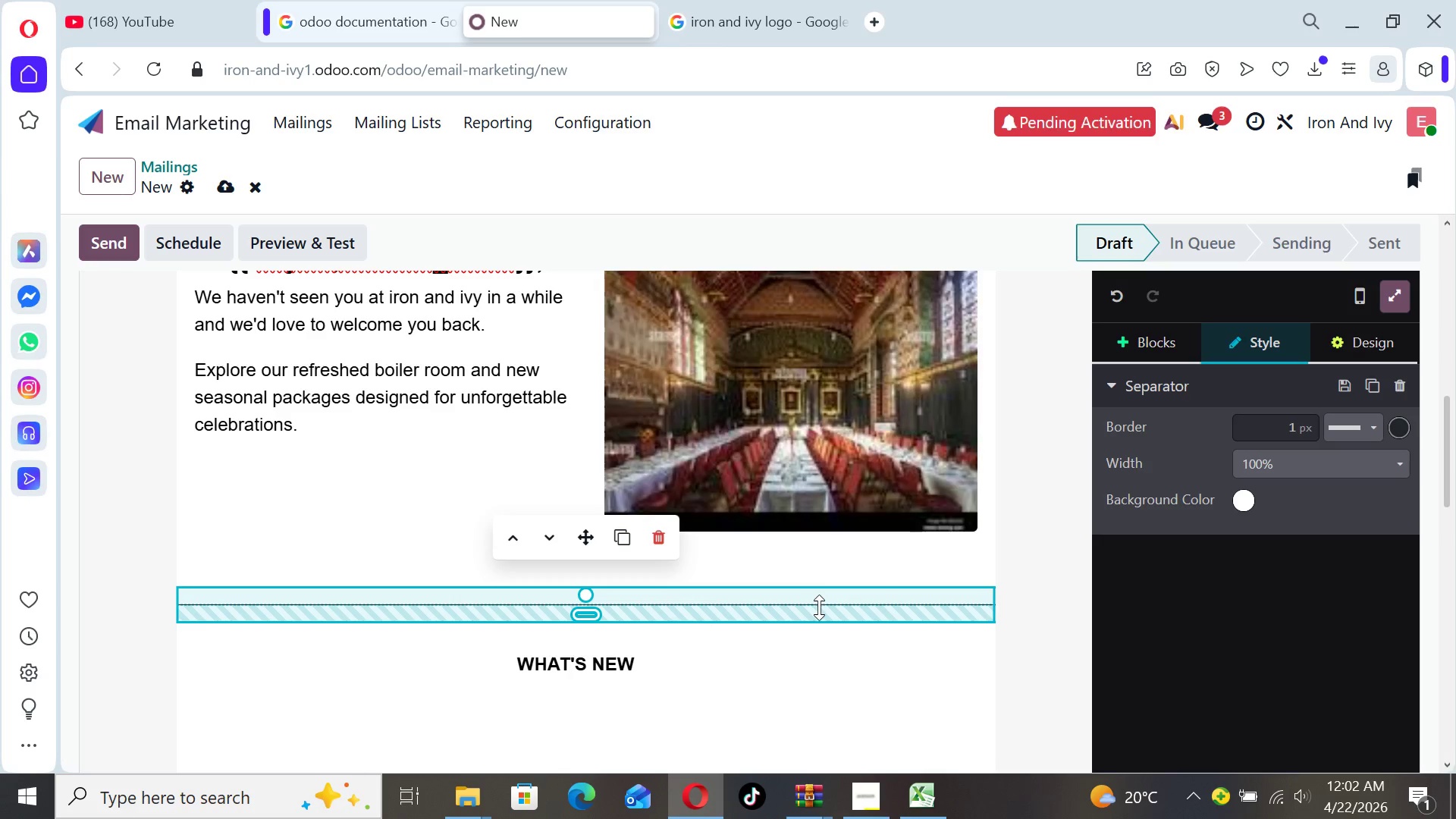 
left_click([861, 667])
 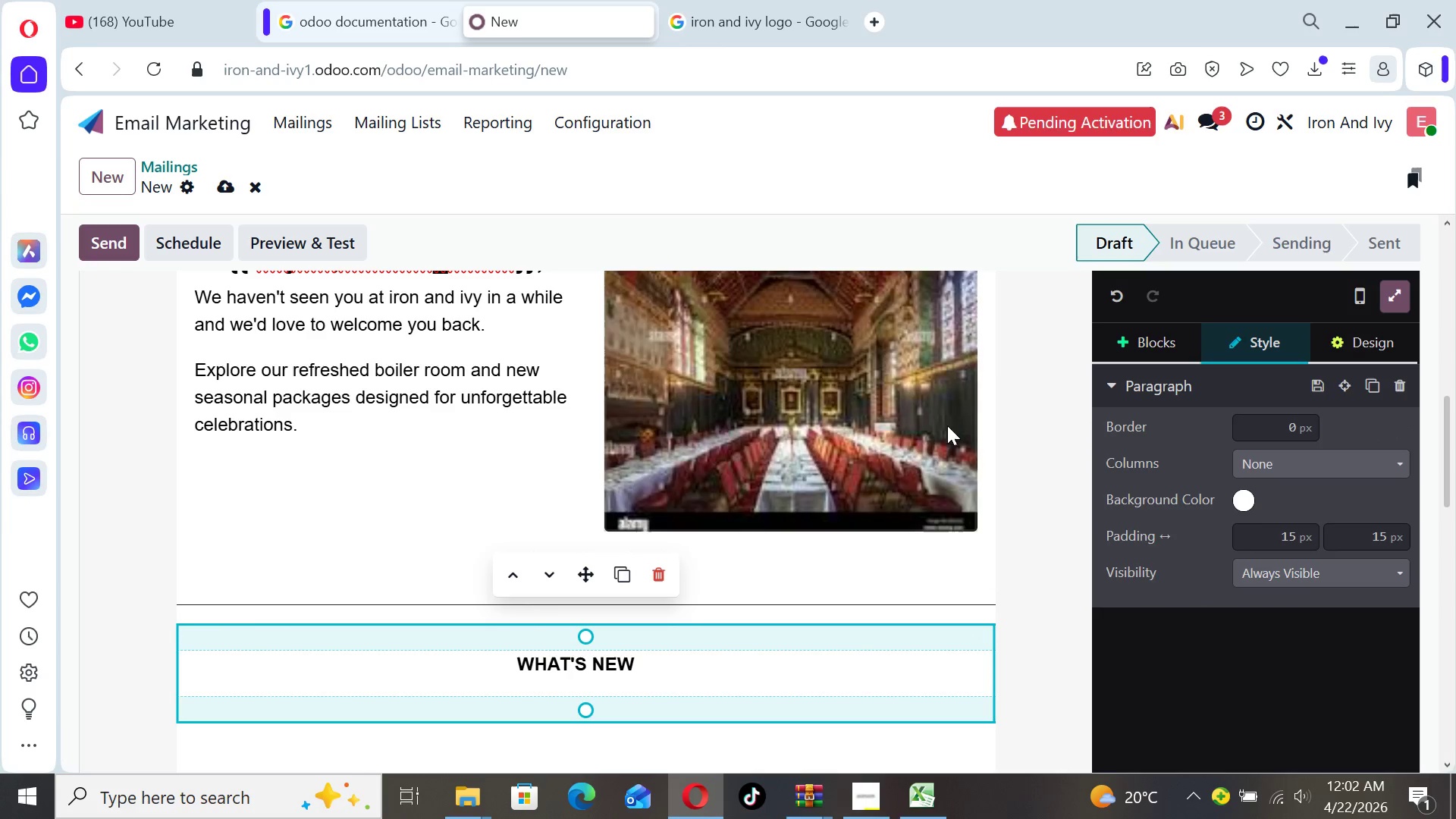 
wait(5.48)
 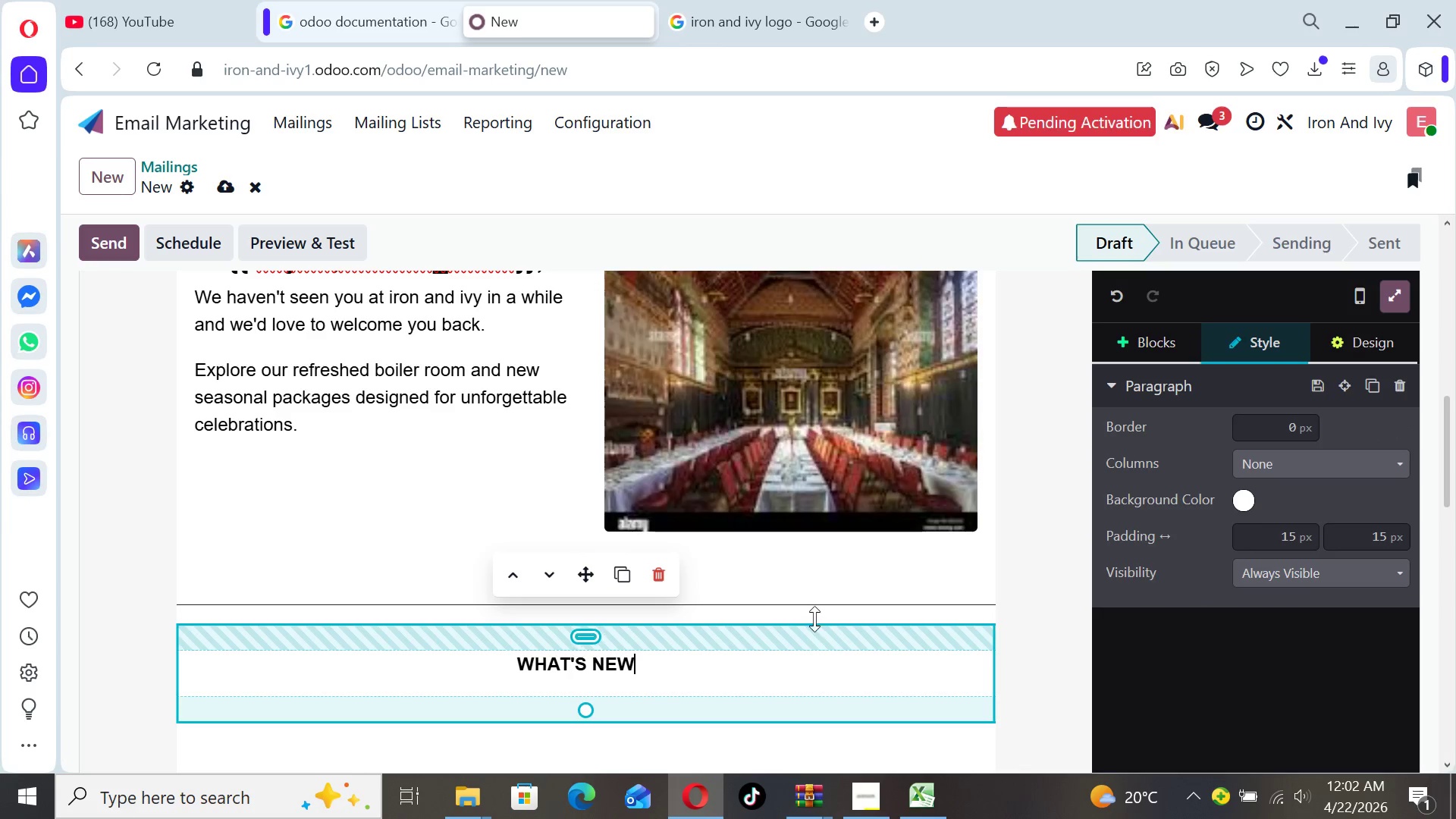 
left_click([1048, 690])
 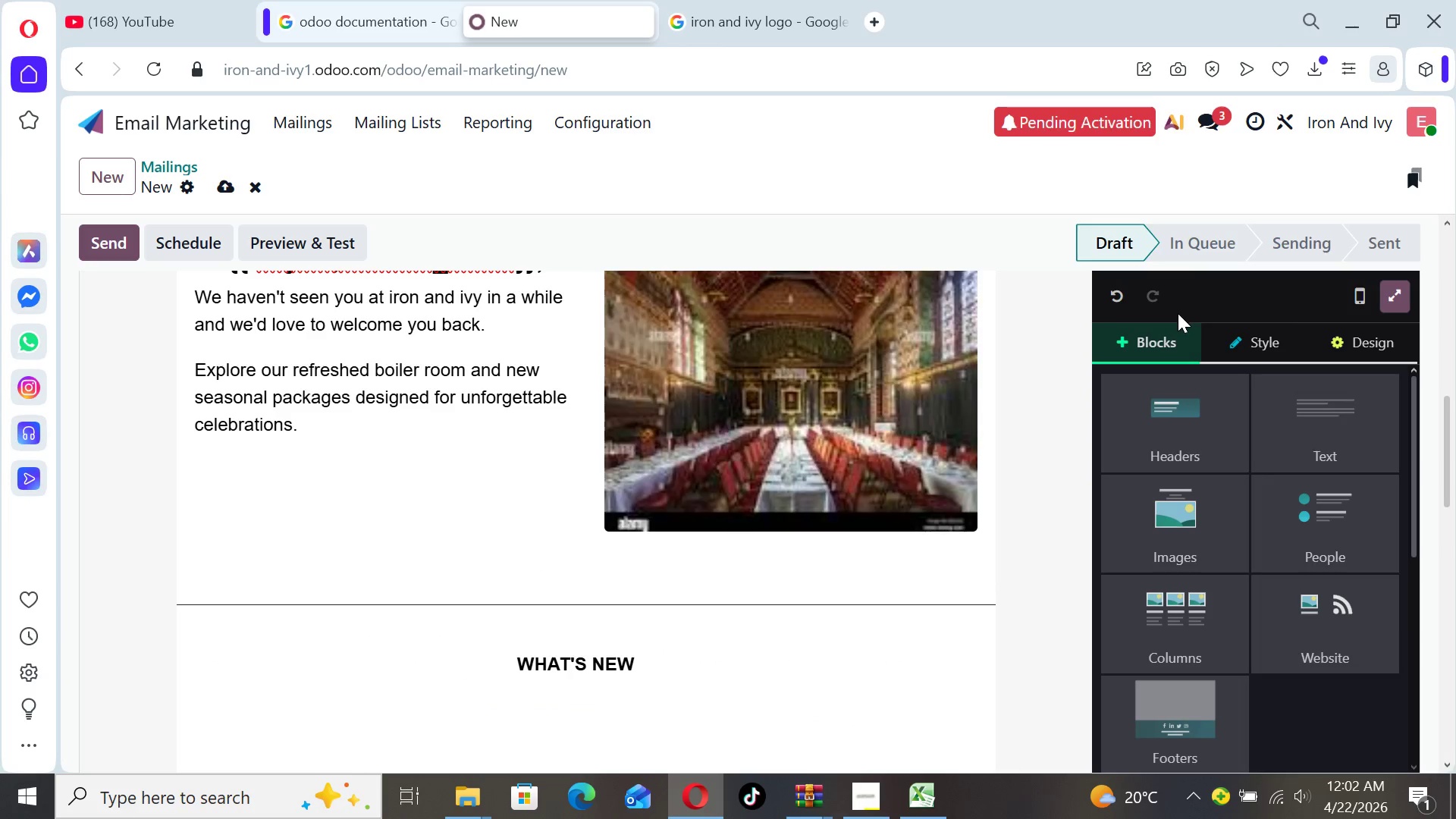 
left_click([1169, 351])
 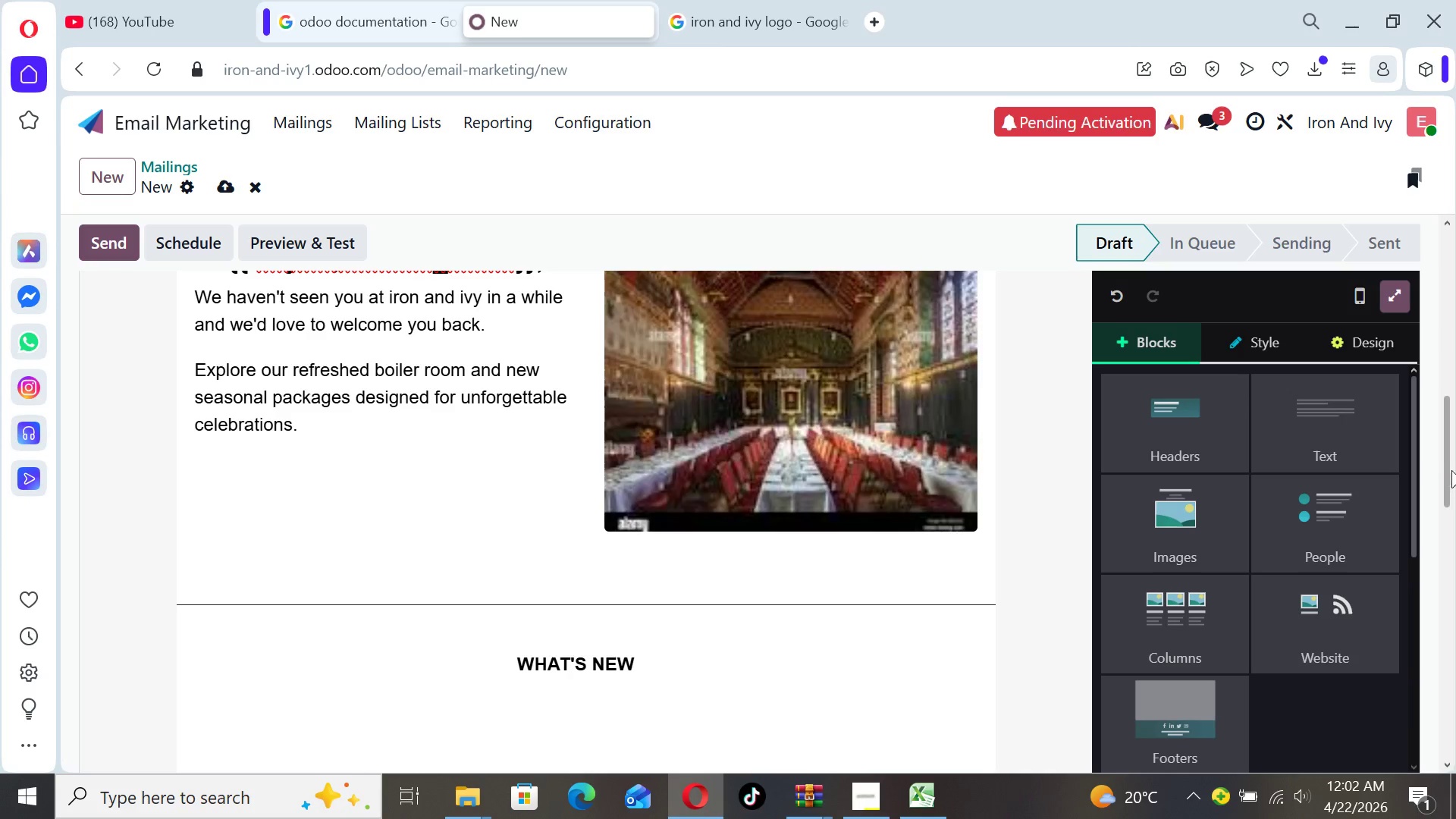 
left_click_drag(start_coordinate=[1453, 470], to_coordinate=[1455, 509])
 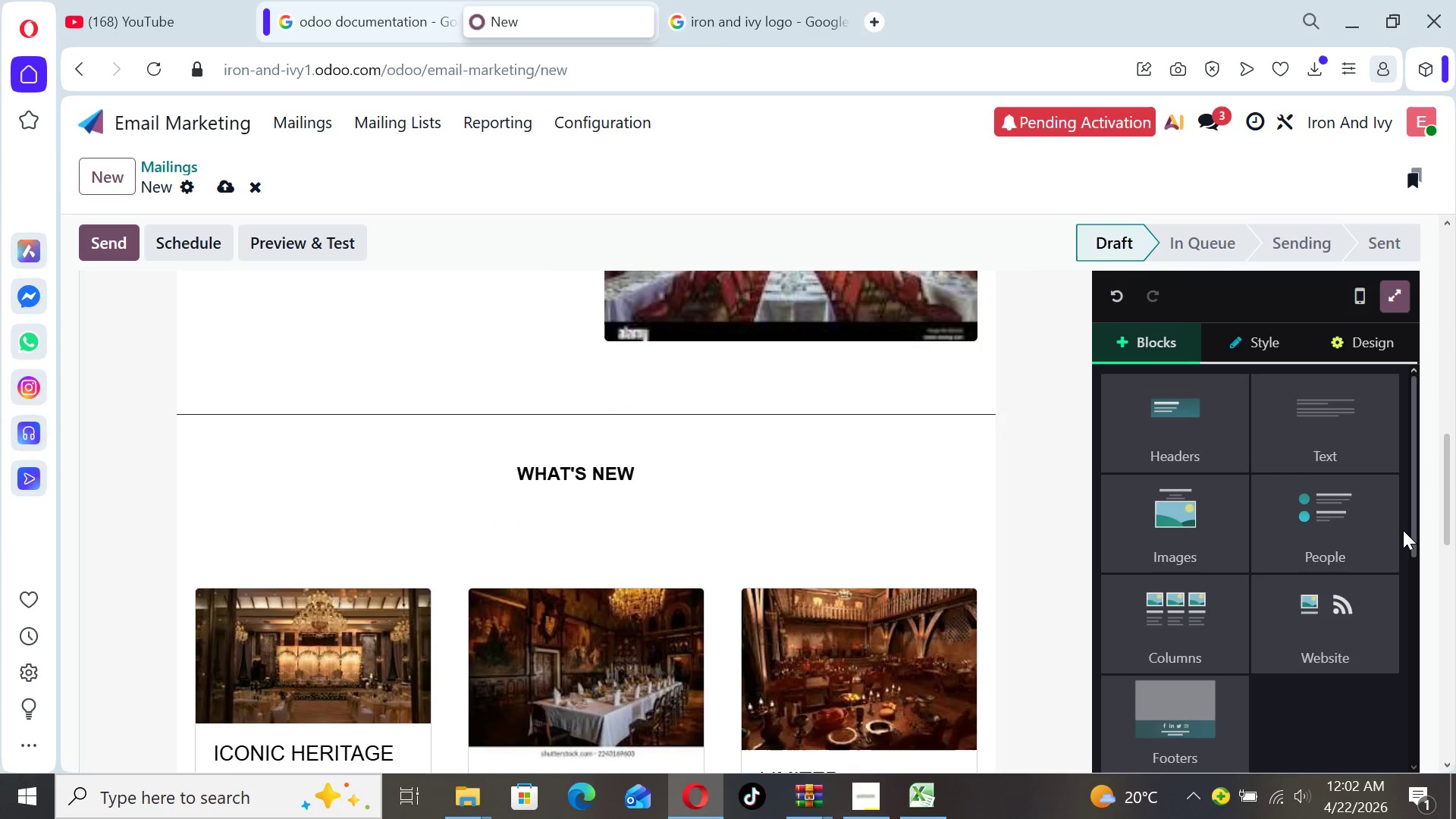 
left_click_drag(start_coordinate=[1415, 526], to_coordinate=[1445, 668])
 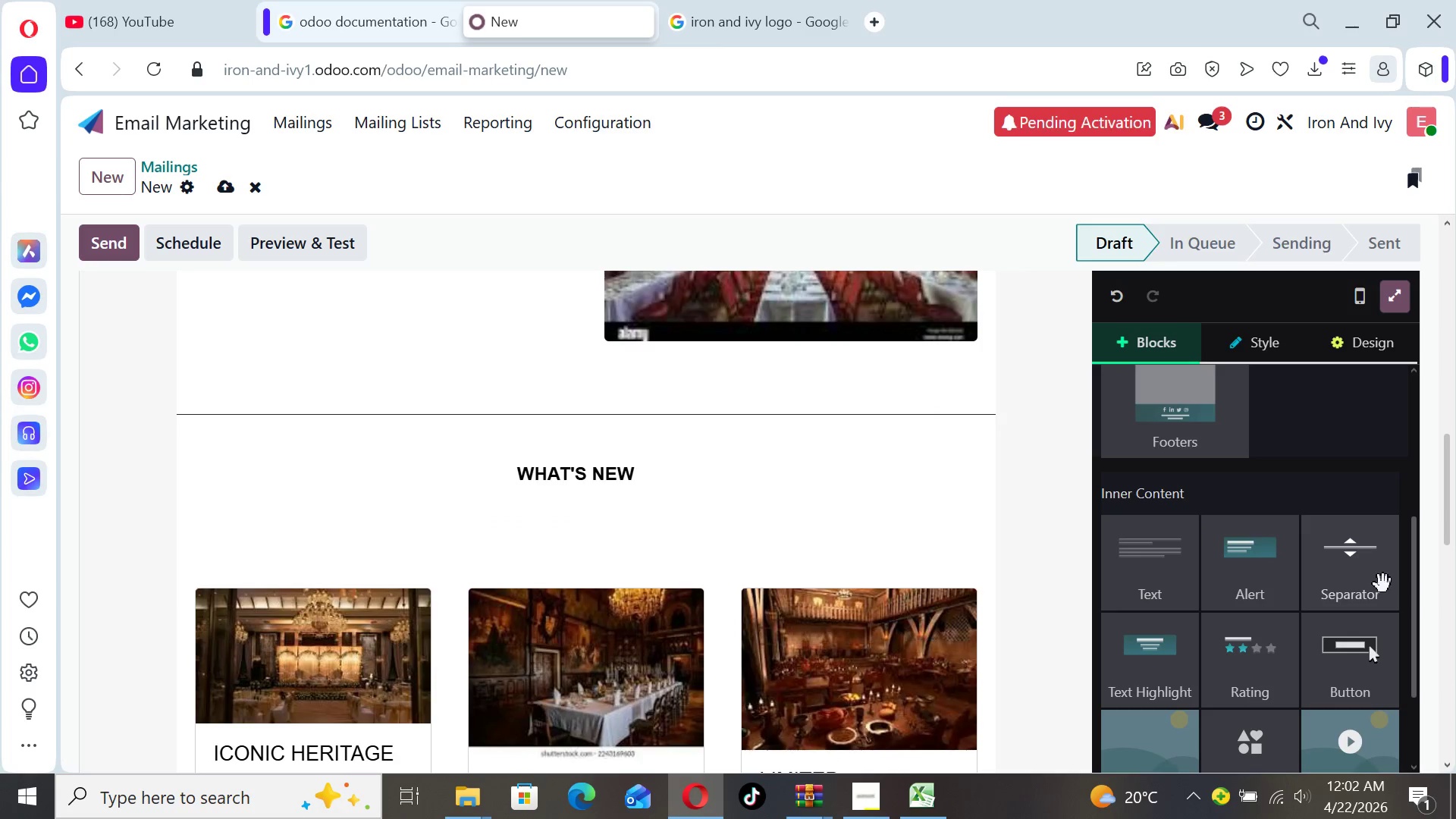 
left_click_drag(start_coordinate=[1383, 584], to_coordinate=[915, 564])
 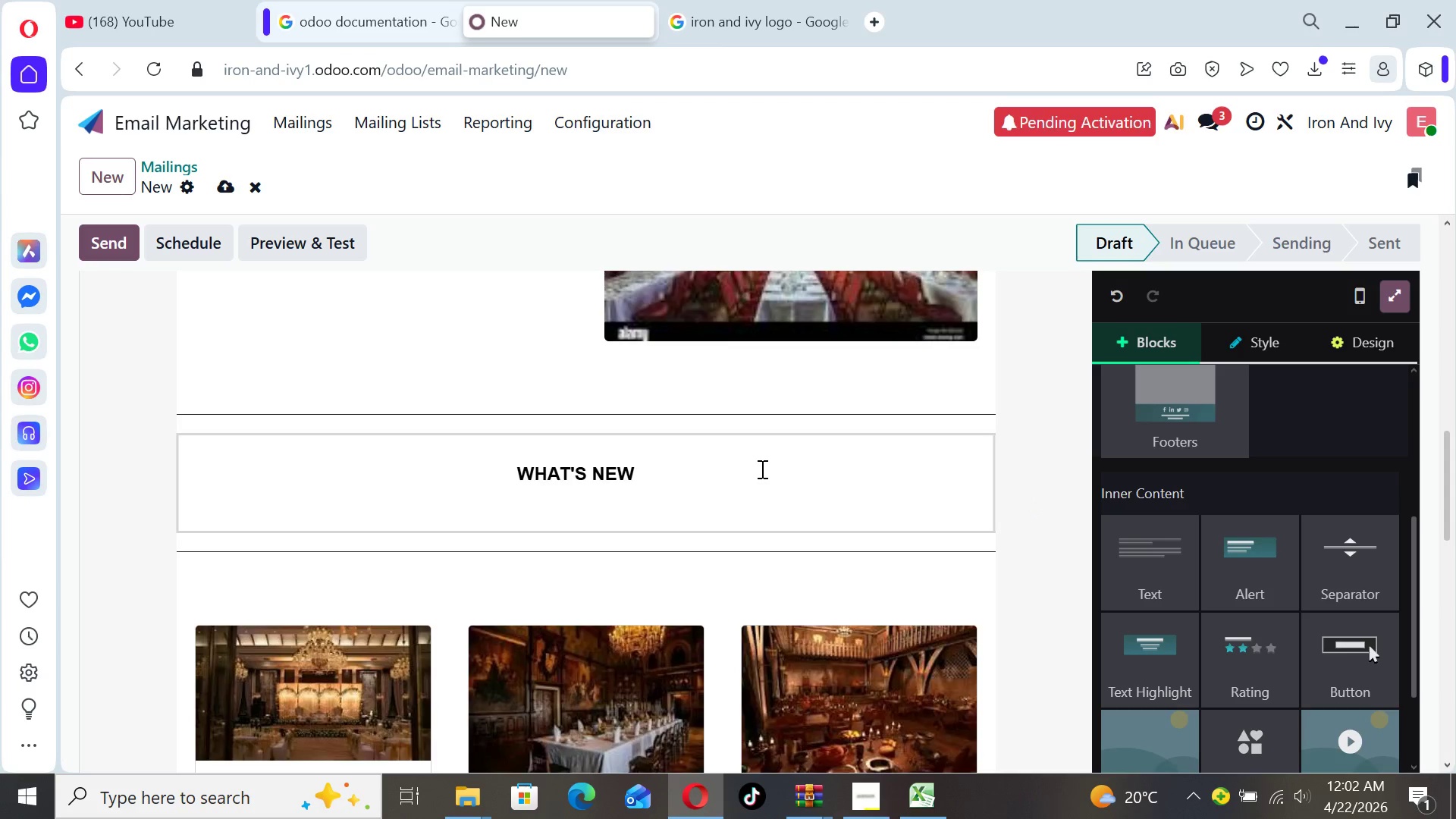 
wait(11.44)
 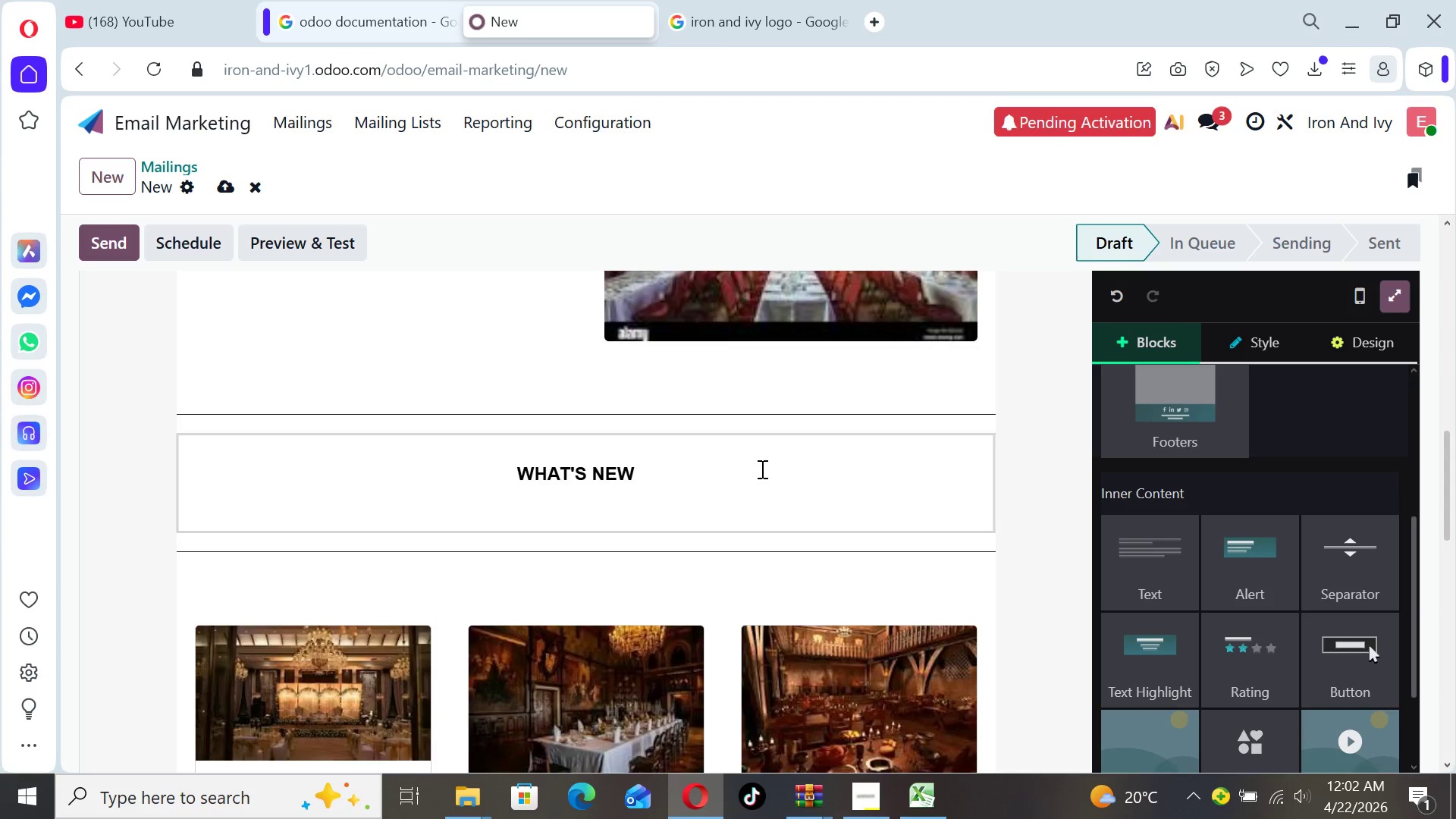 
left_click_drag(start_coordinate=[1454, 491], to_coordinate=[1391, 220])
 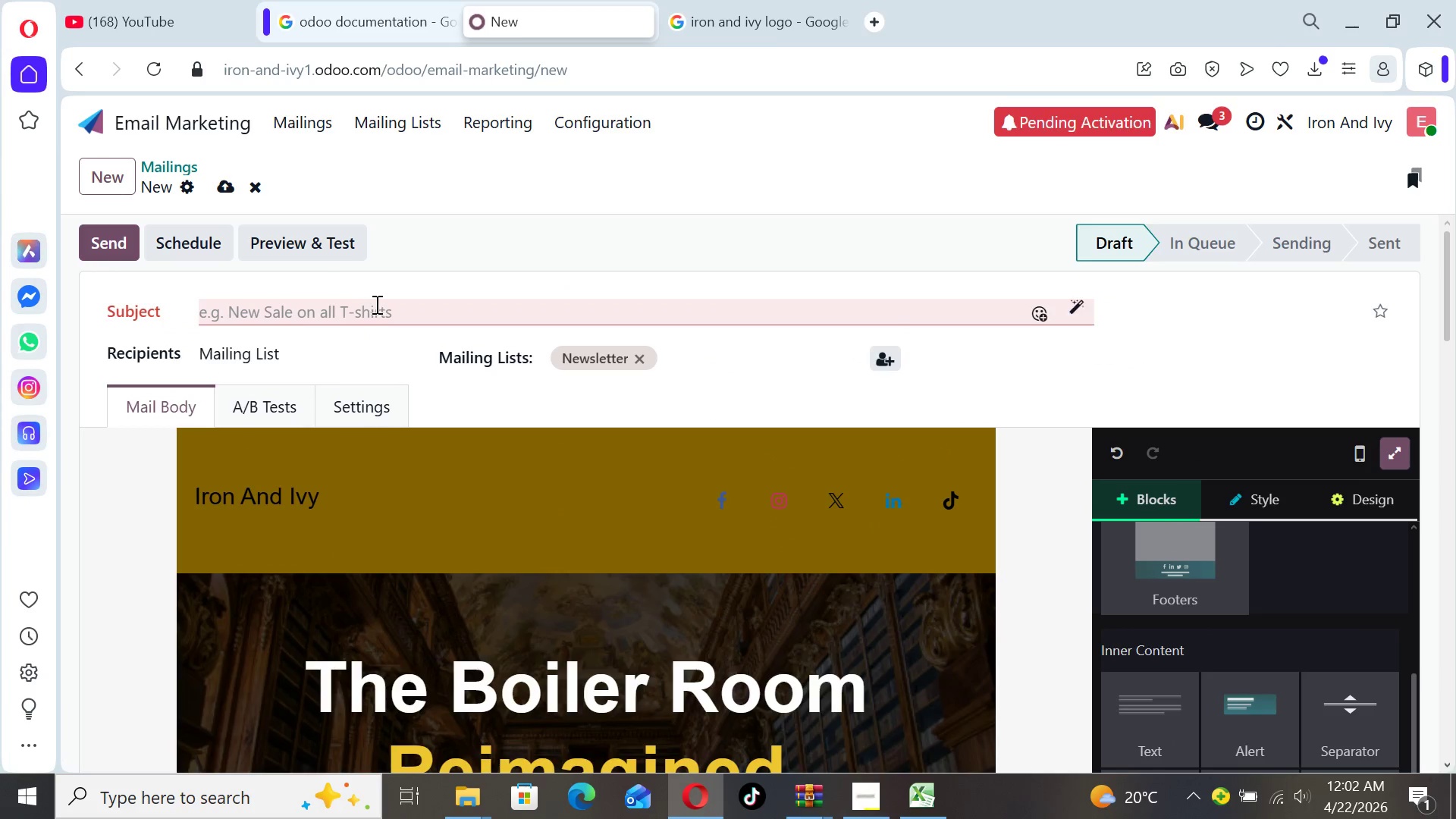 
left_click([382, 307])
 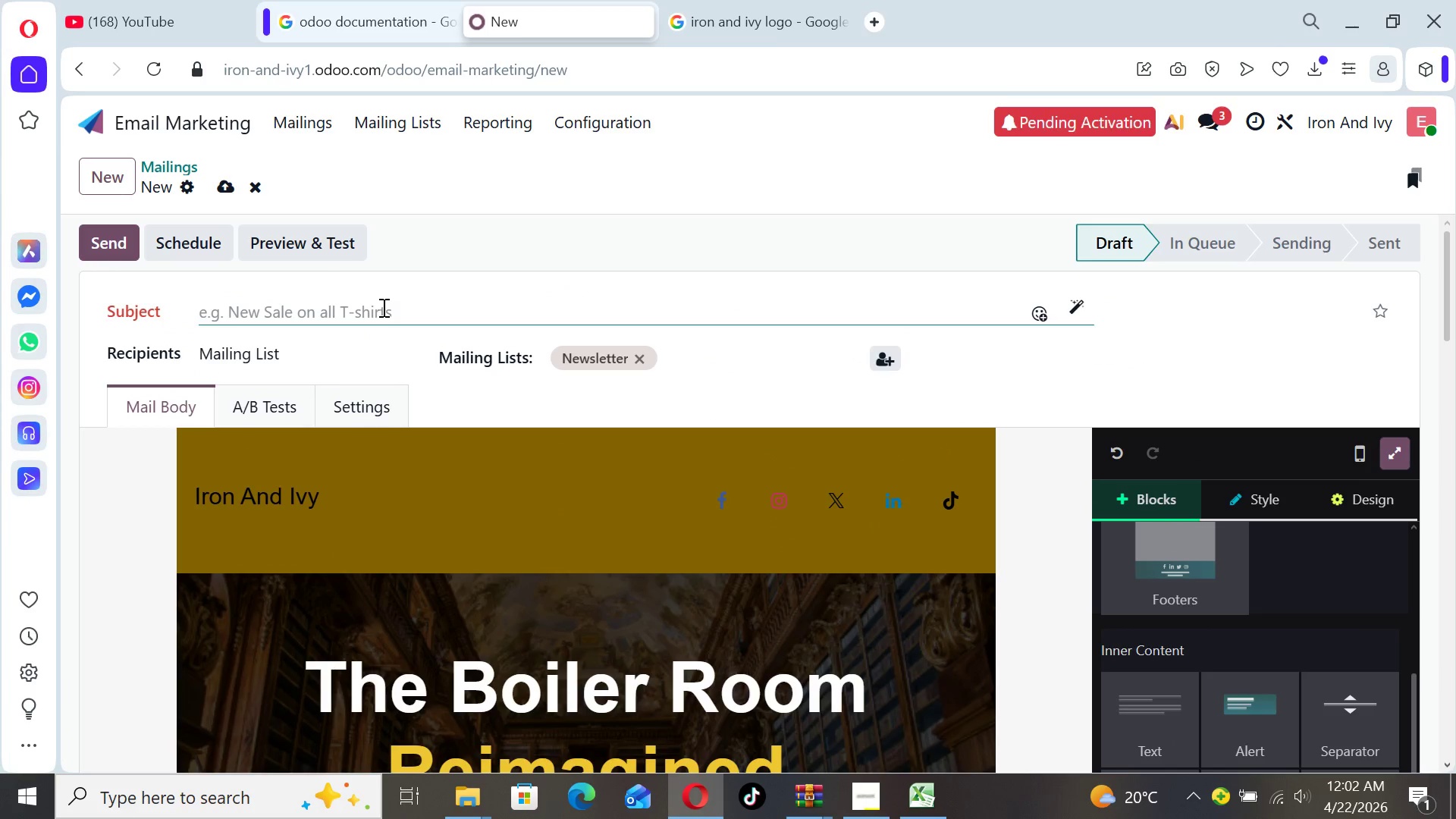 
wait(5.28)
 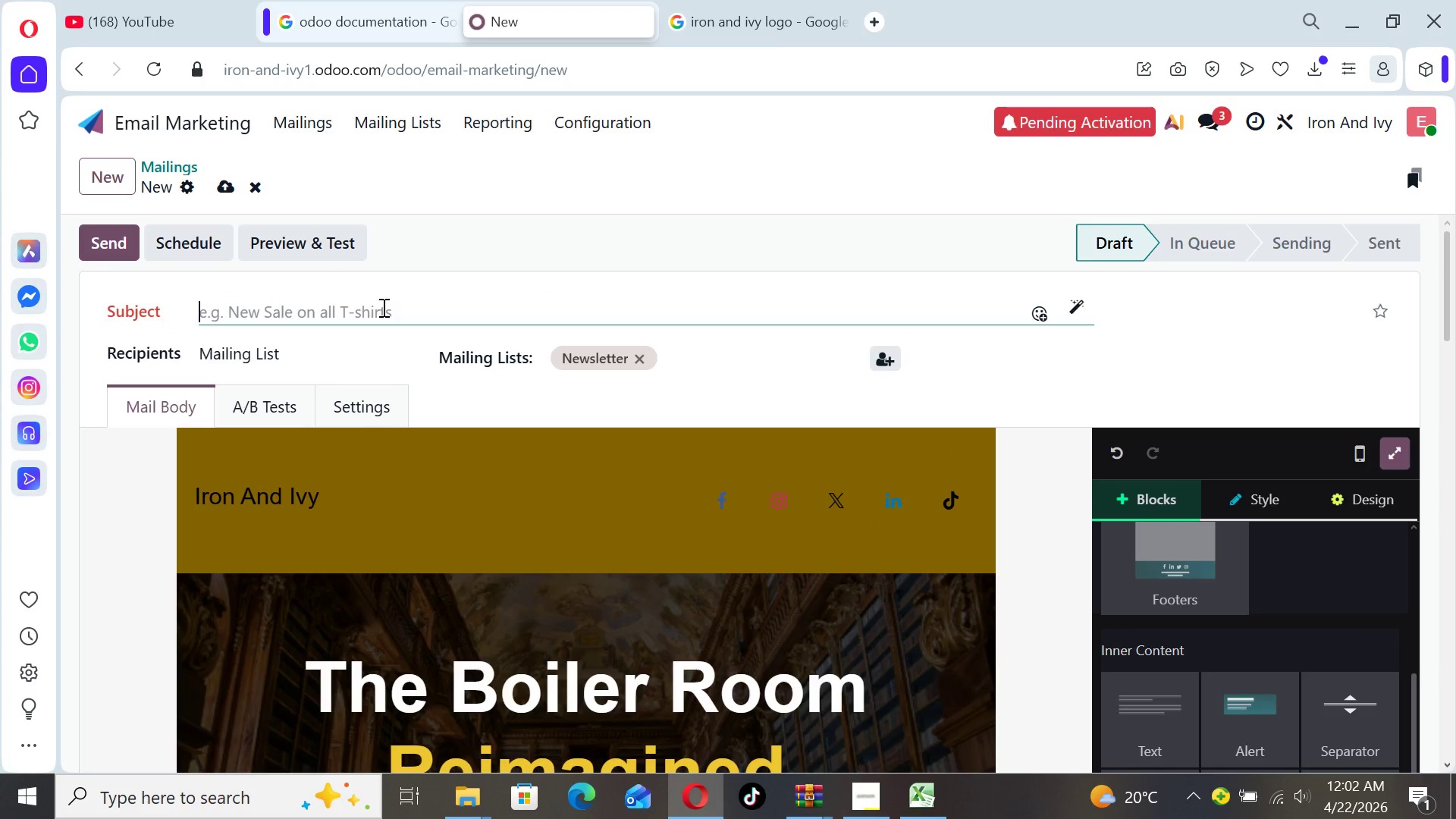 
type({{ object contact_name )
 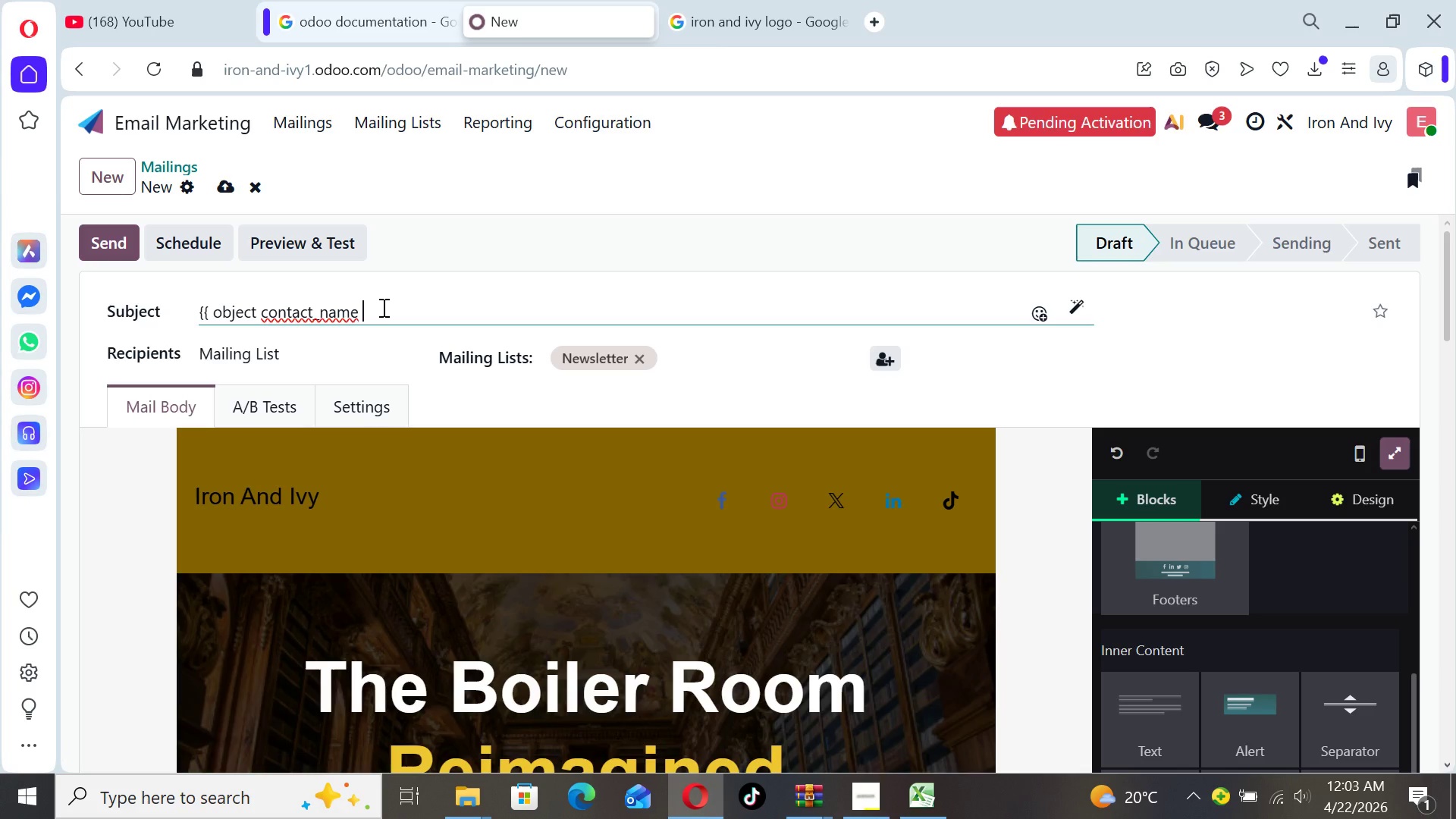 
wait(11.47)
 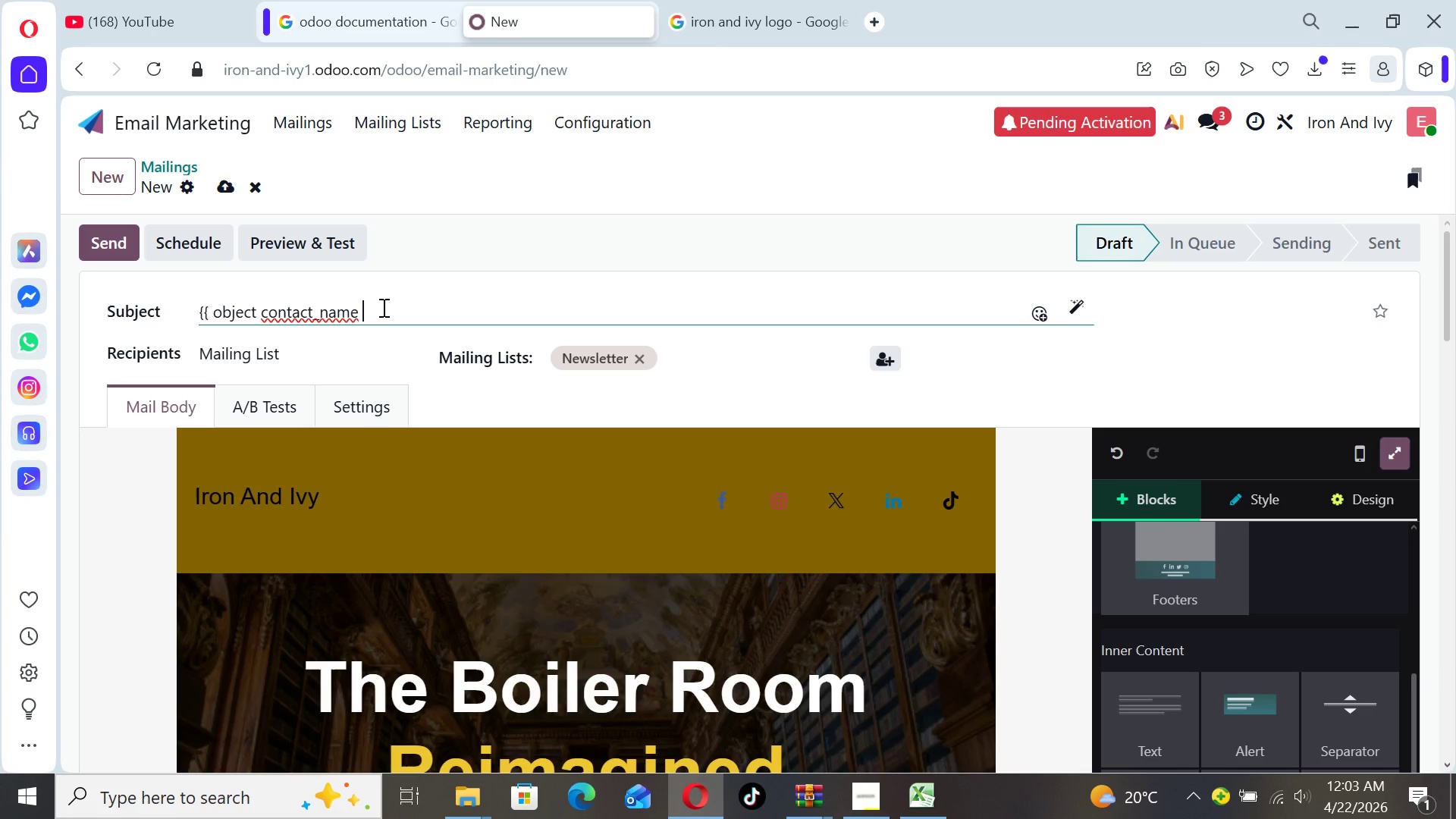 
hold_key(key=ArrowLeft, duration=0.77)
 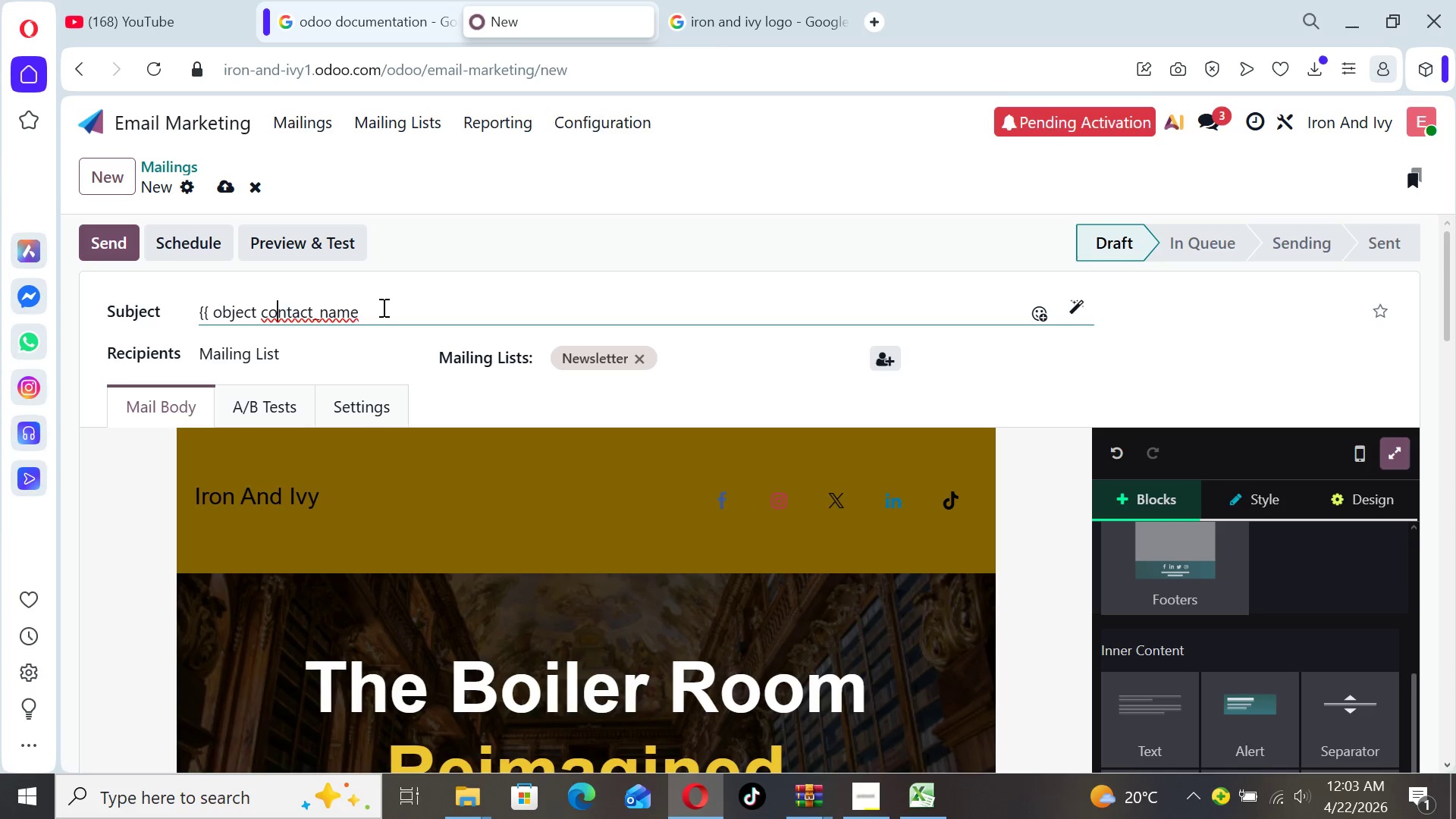 
key(ArrowLeft)
 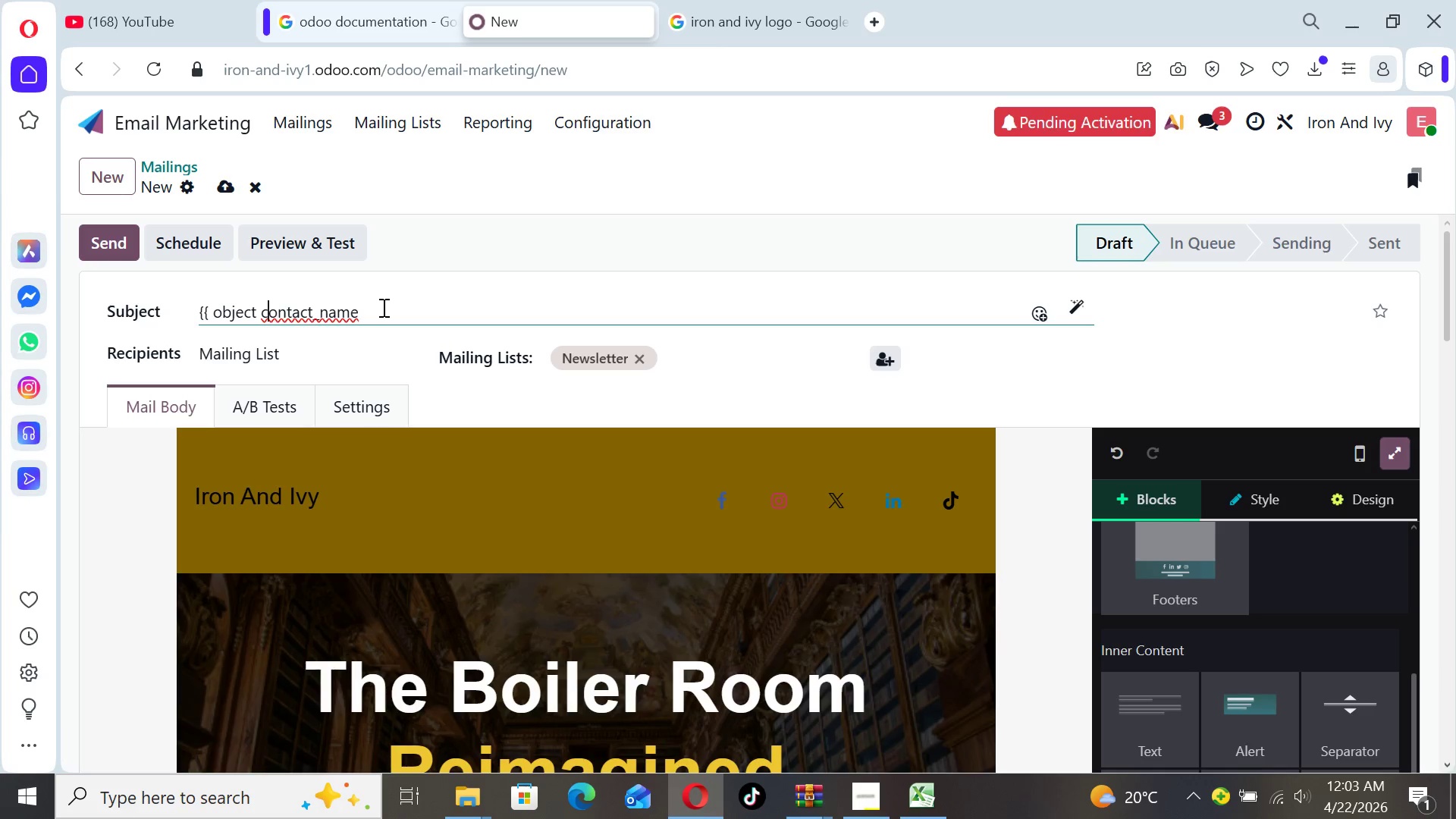 
key(ArrowLeft)
 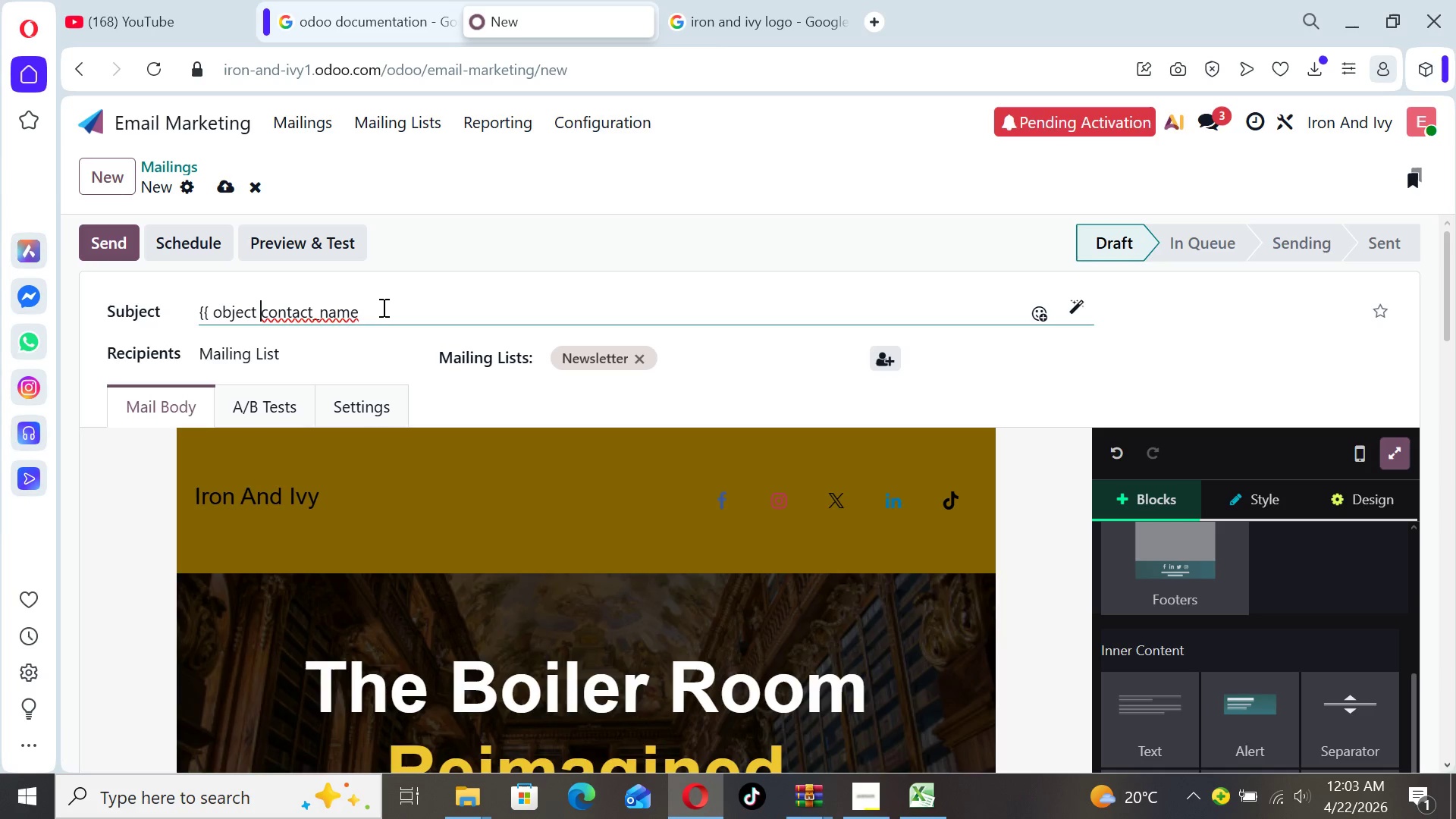 
key(ArrowLeft)
 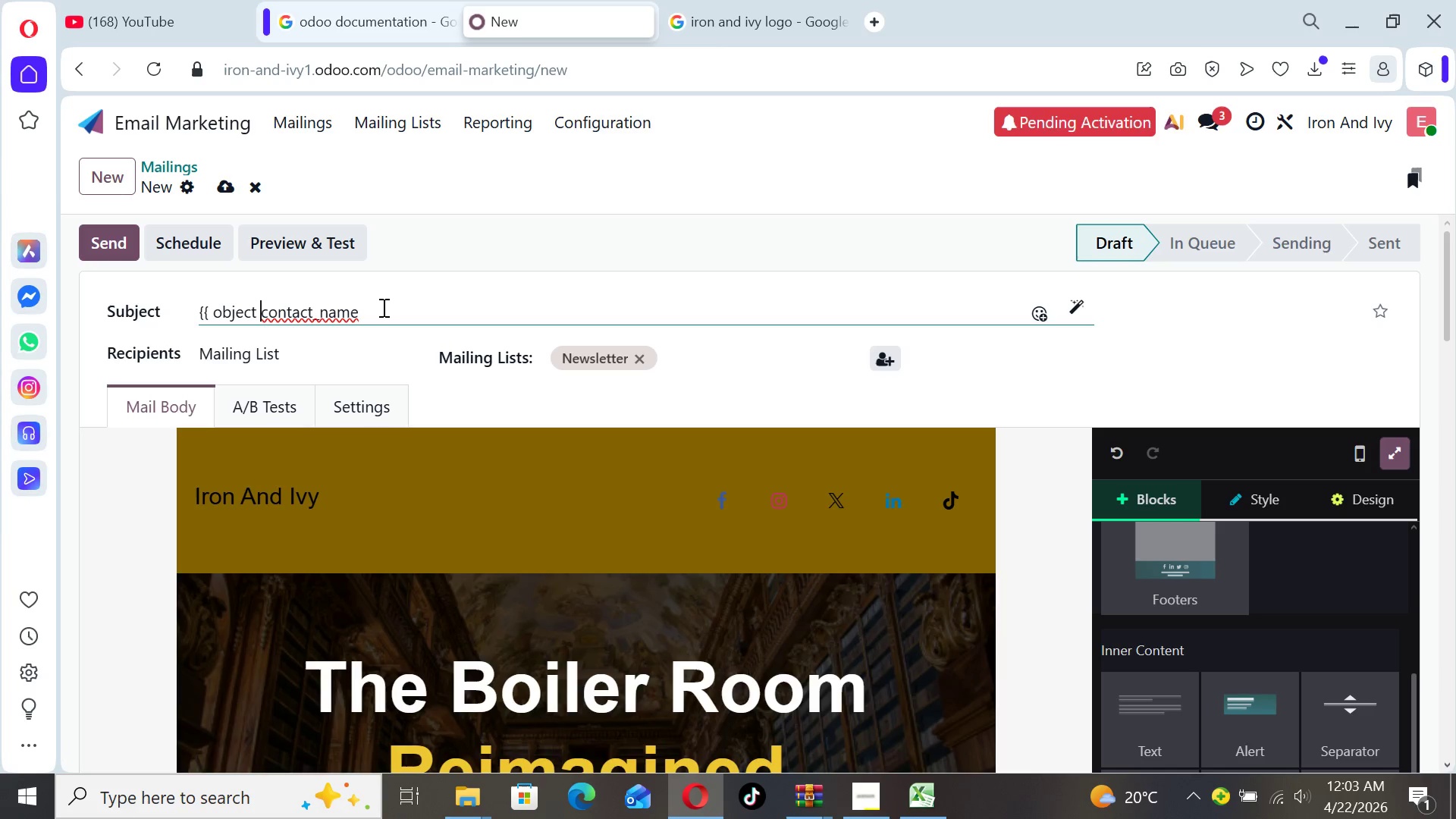 
key(ArrowLeft)
 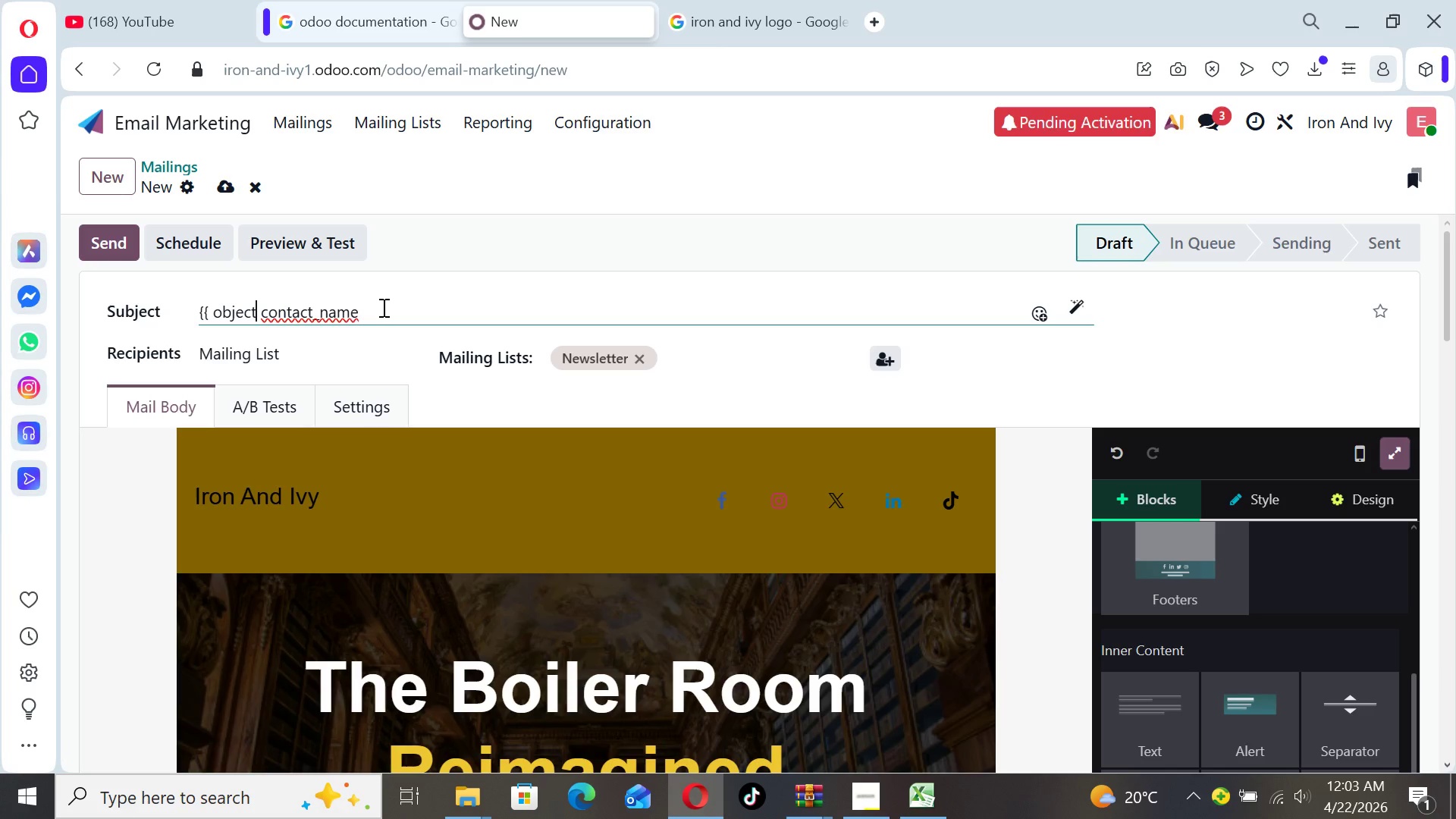 
key(Comma)
 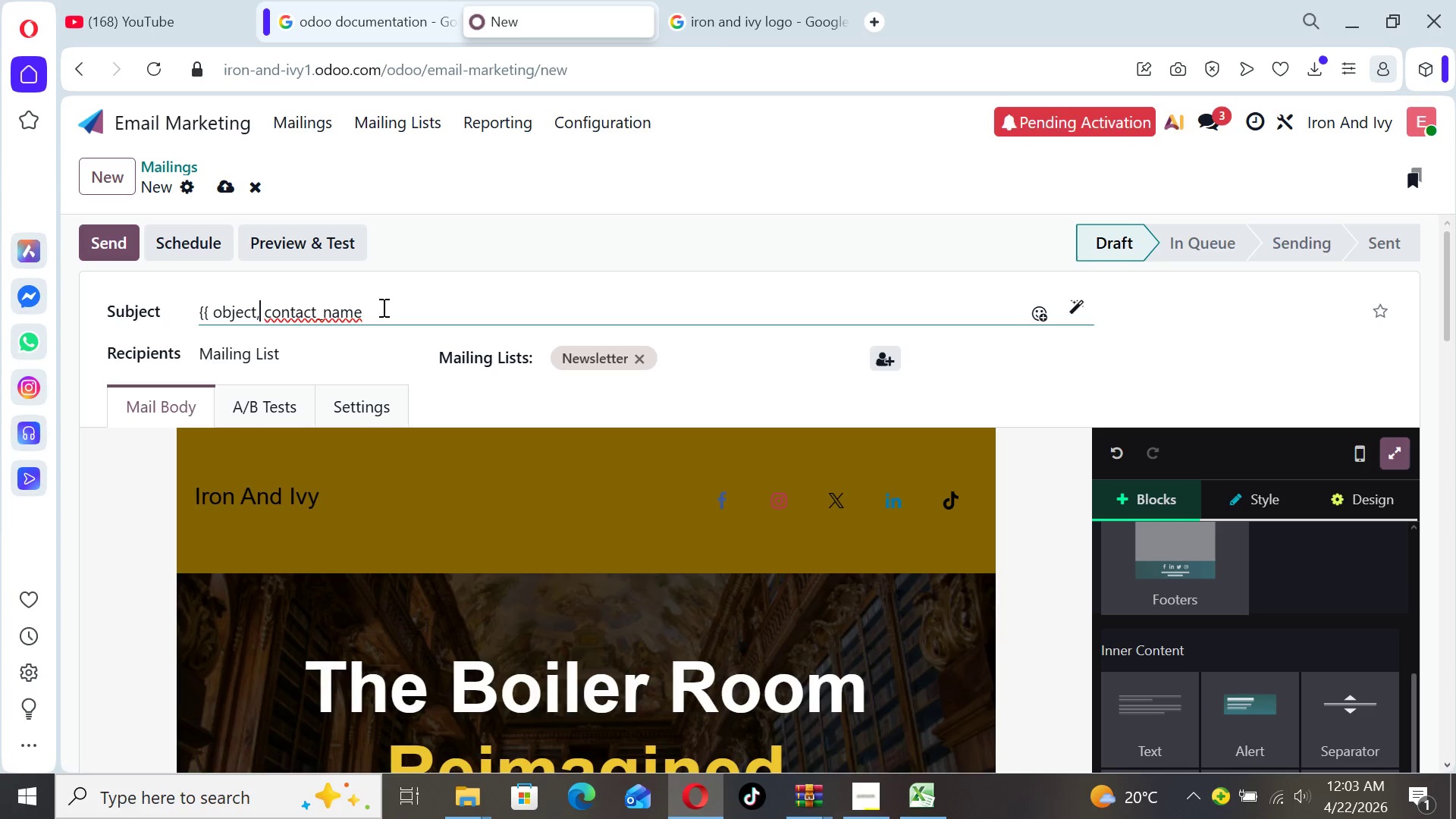 
left_click([369, 309])
 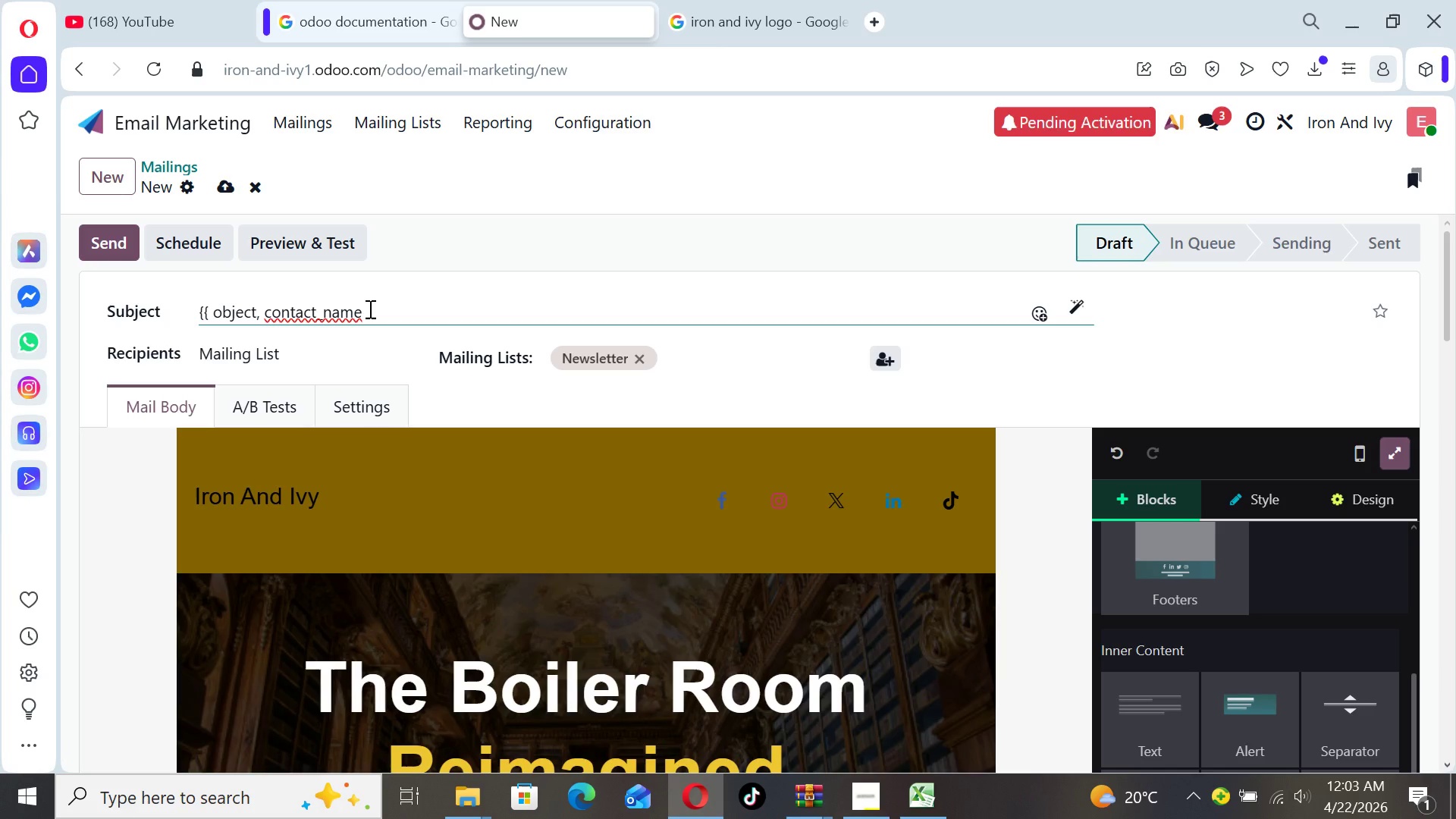 
wait(5.16)
 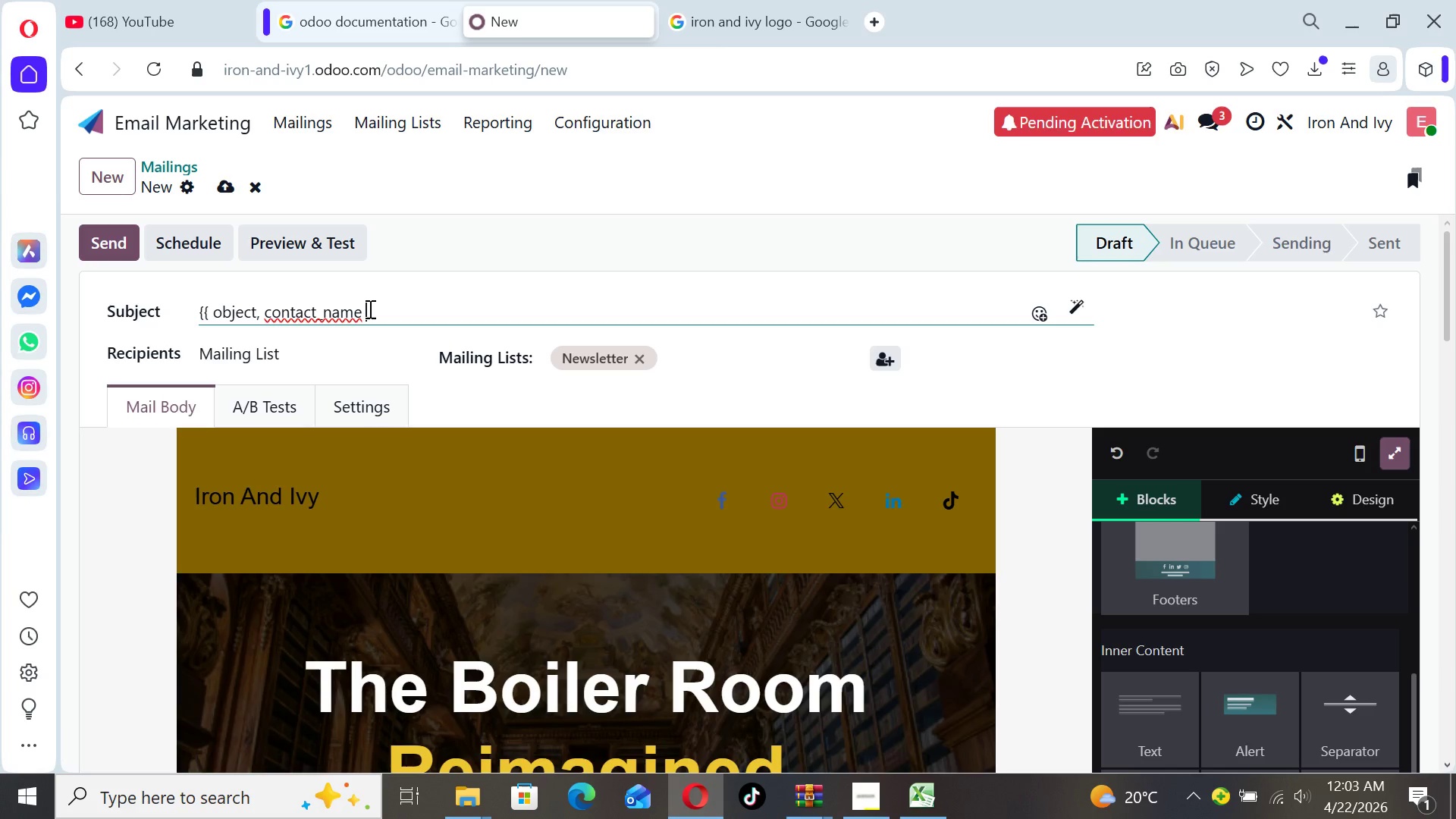 
key(Shift+BracketRight)
 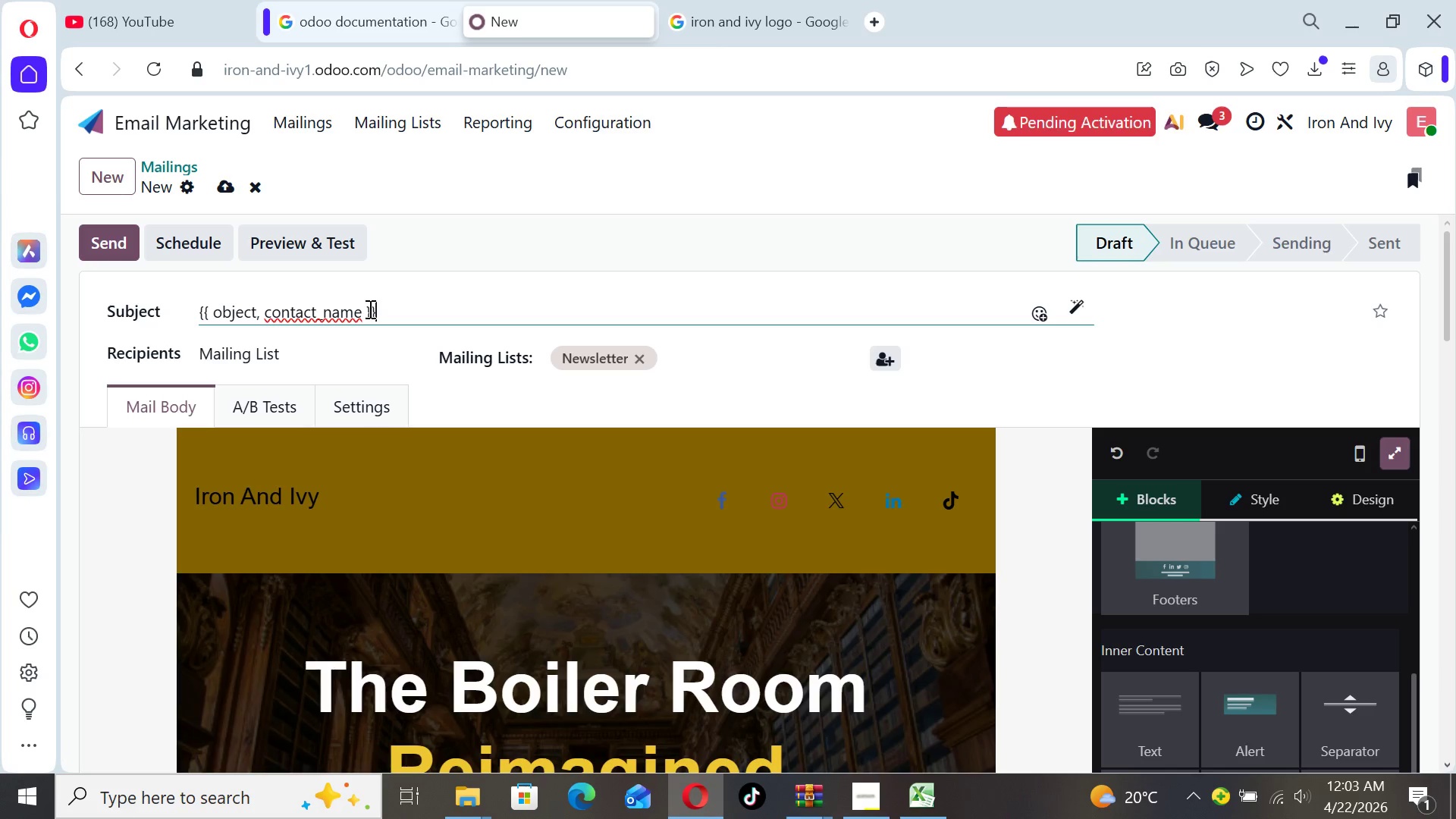 
key(Shift+BracketRight)
 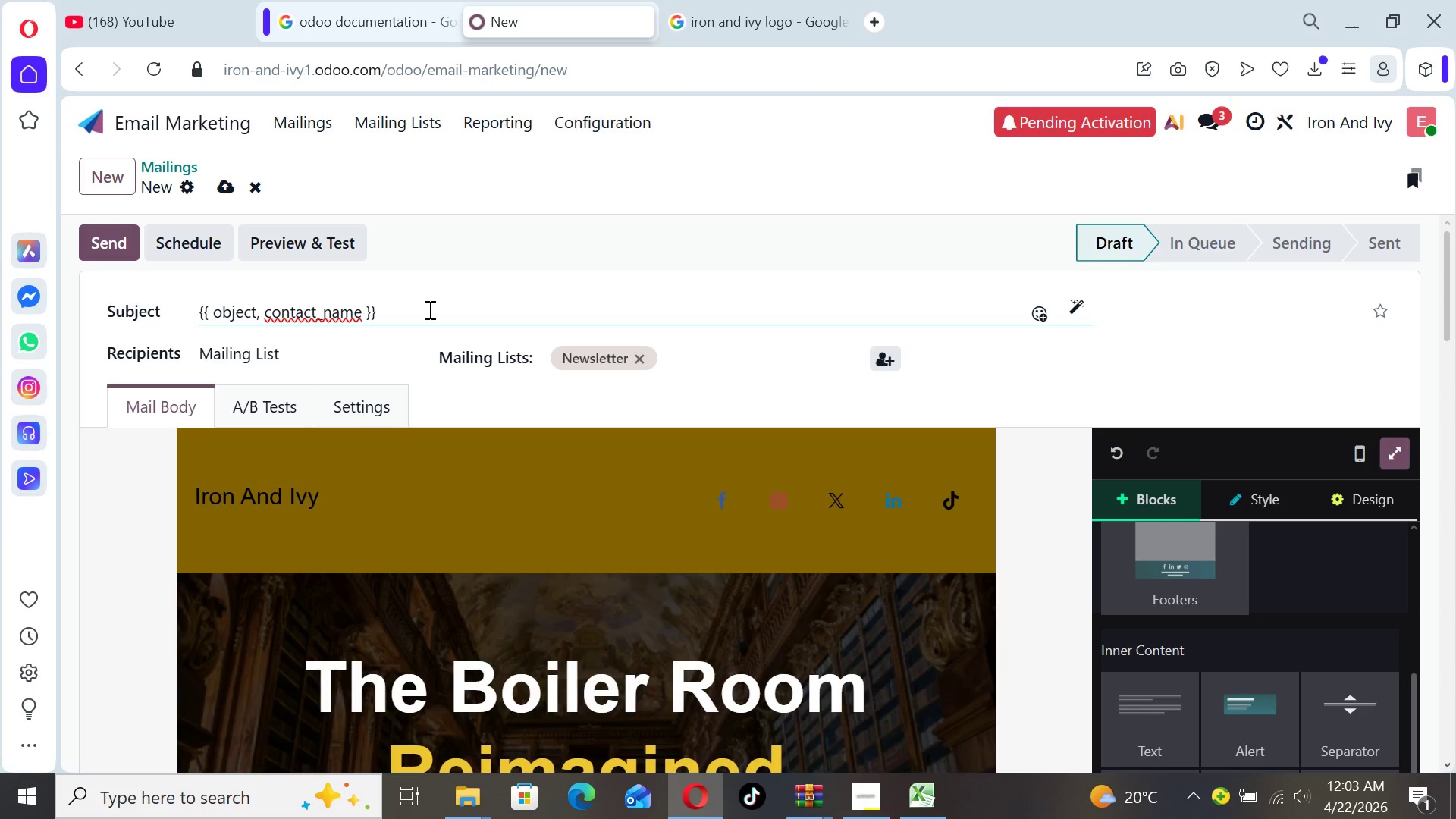 
key(Comma)
 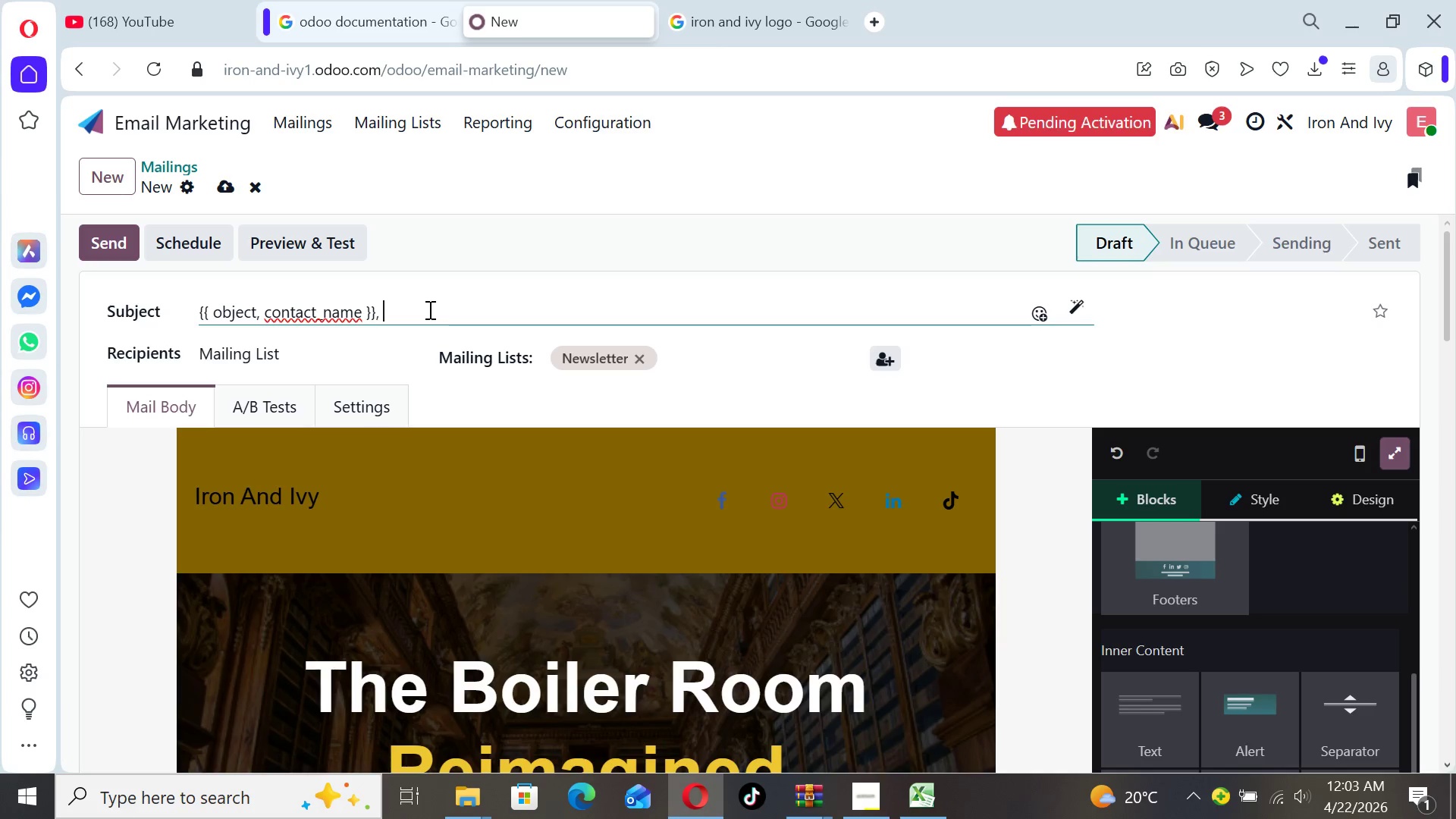 
key(Space)
 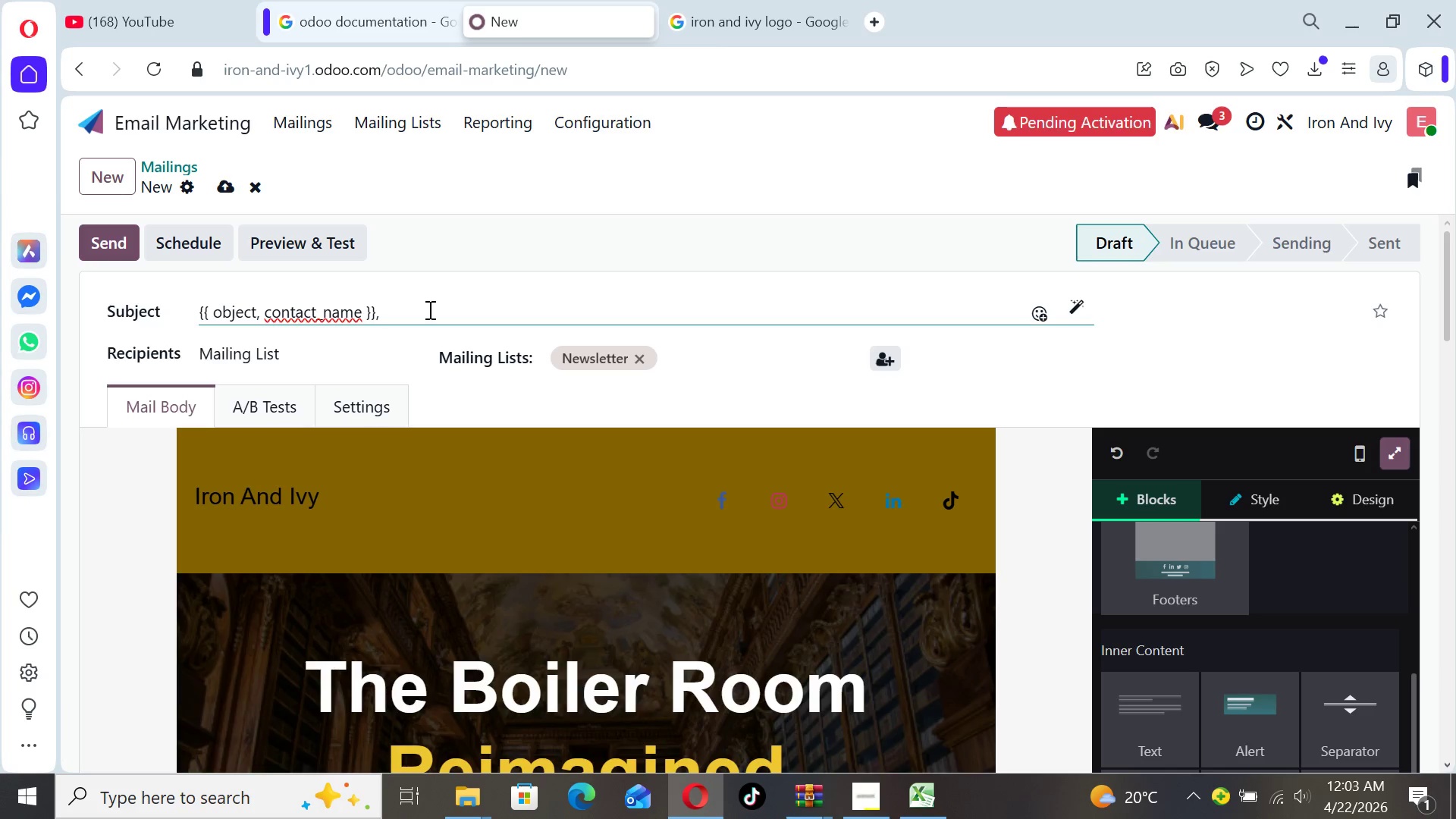 
type(Discover the new boiler )
 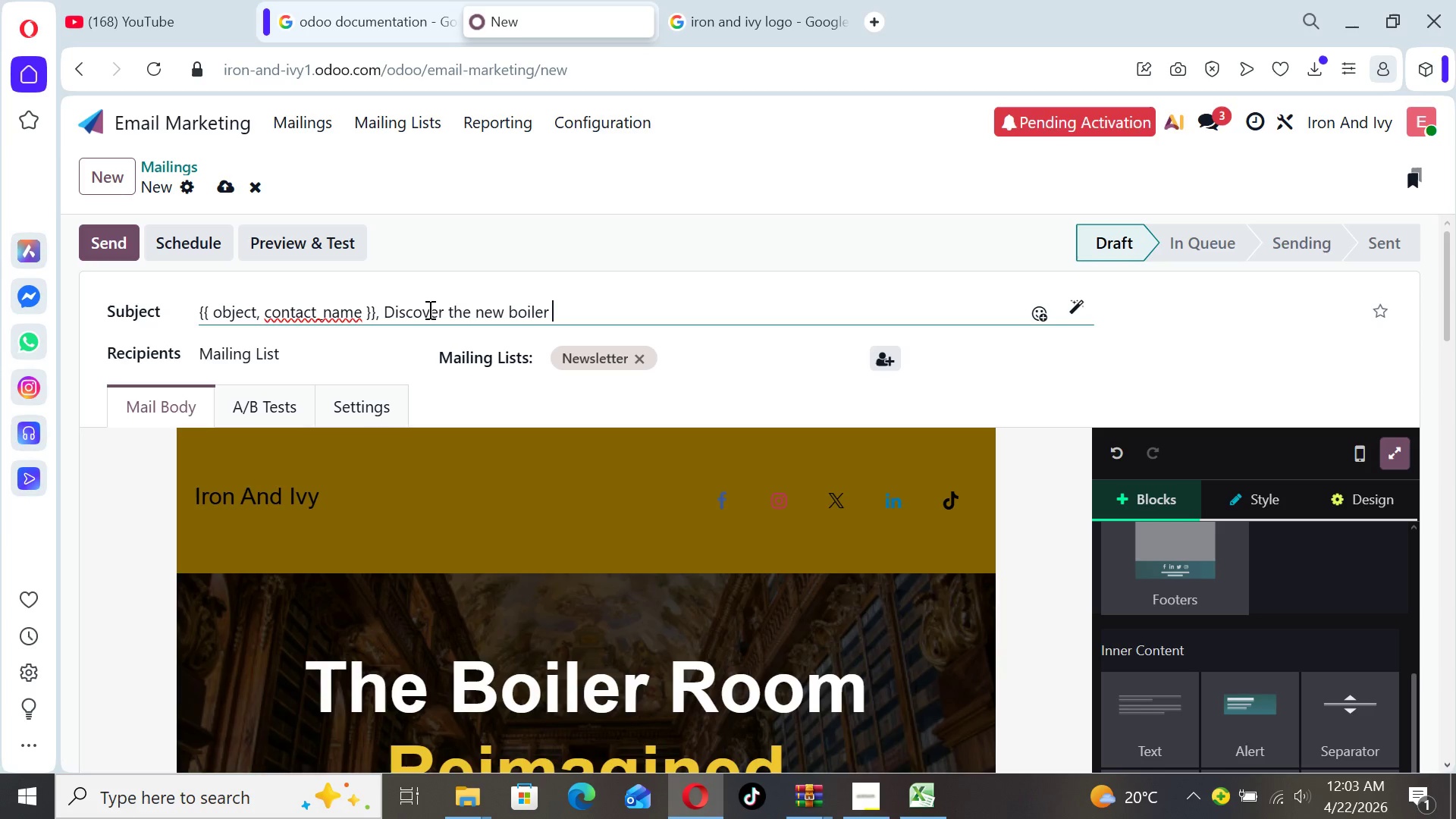 
key(CapsLock)
 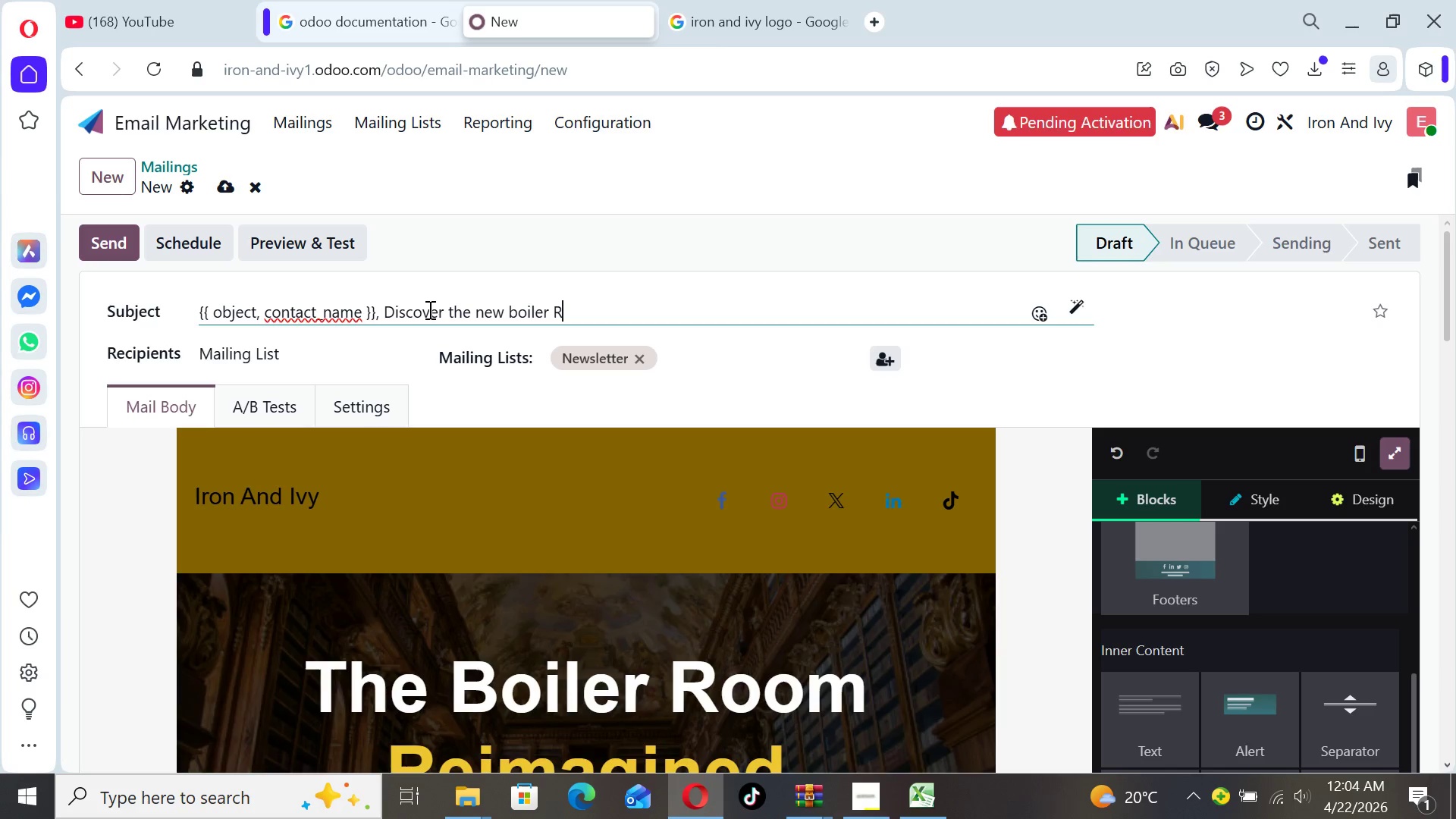 
key(R)
 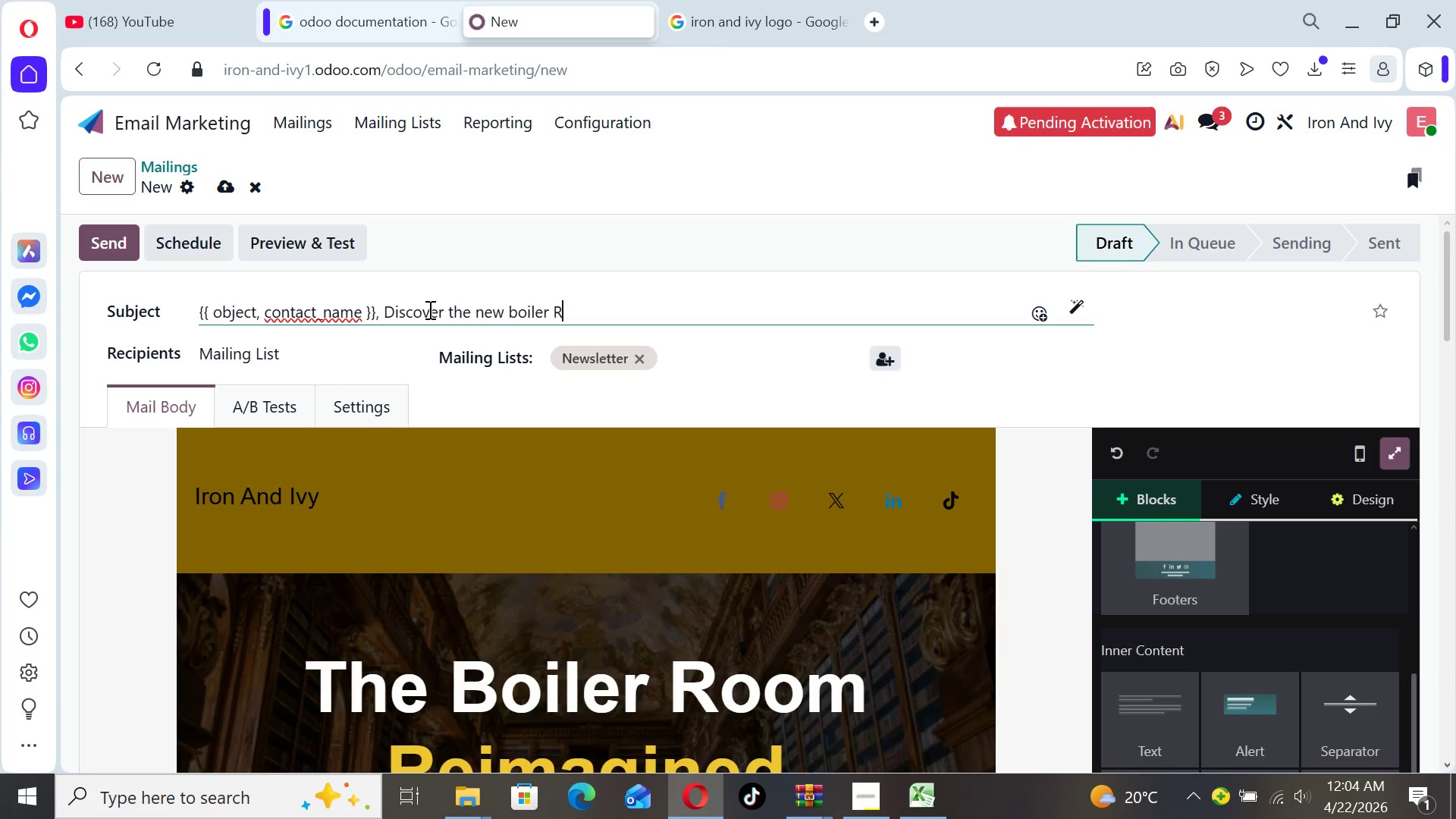 
key(CapsLock)
 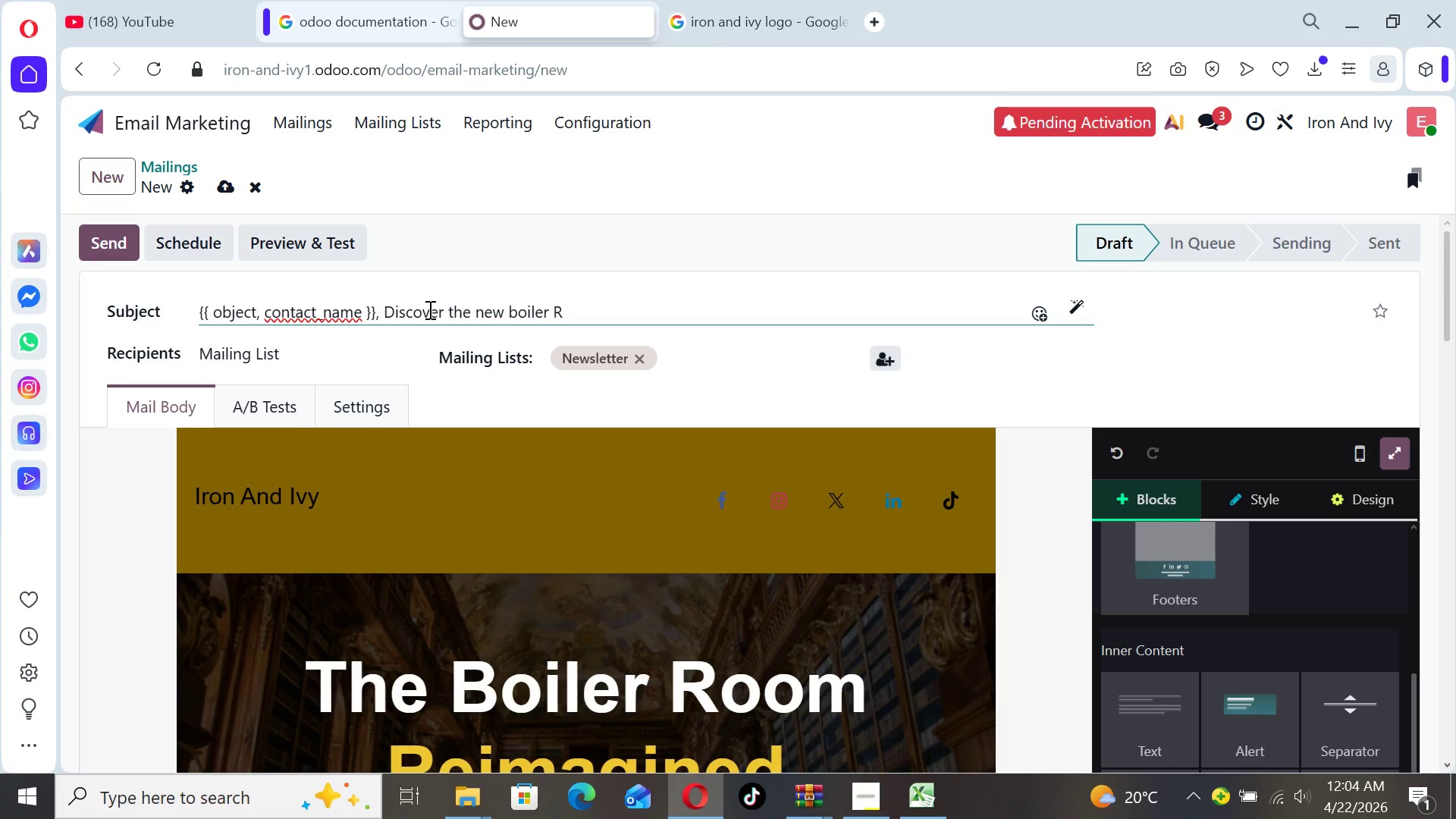 
type(oom e)
key(Backspace)
type(Experiem)
key(Backspace)
type(nce)
 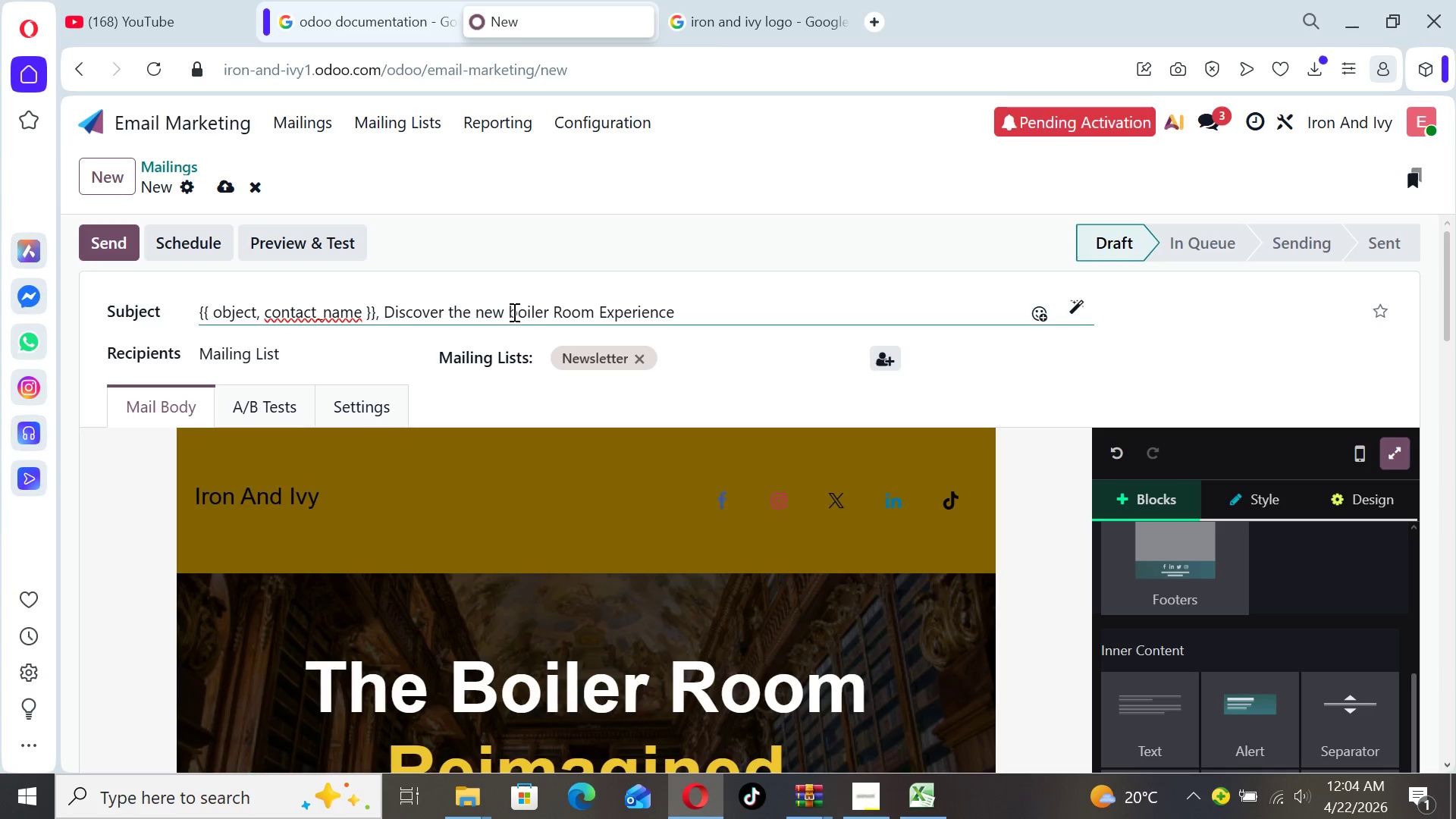 
left_click([516, 311])
 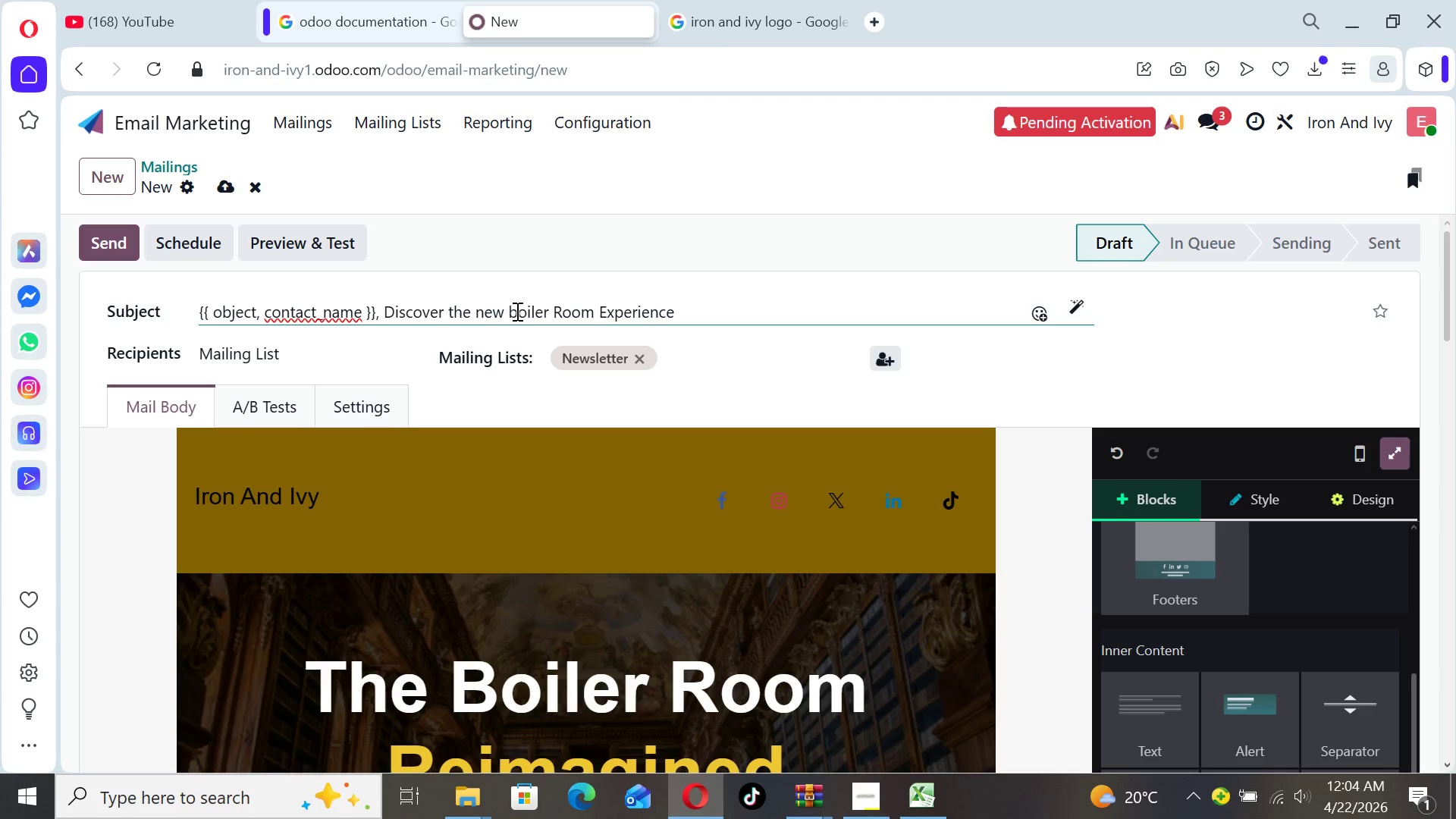 
key(Backspace)
 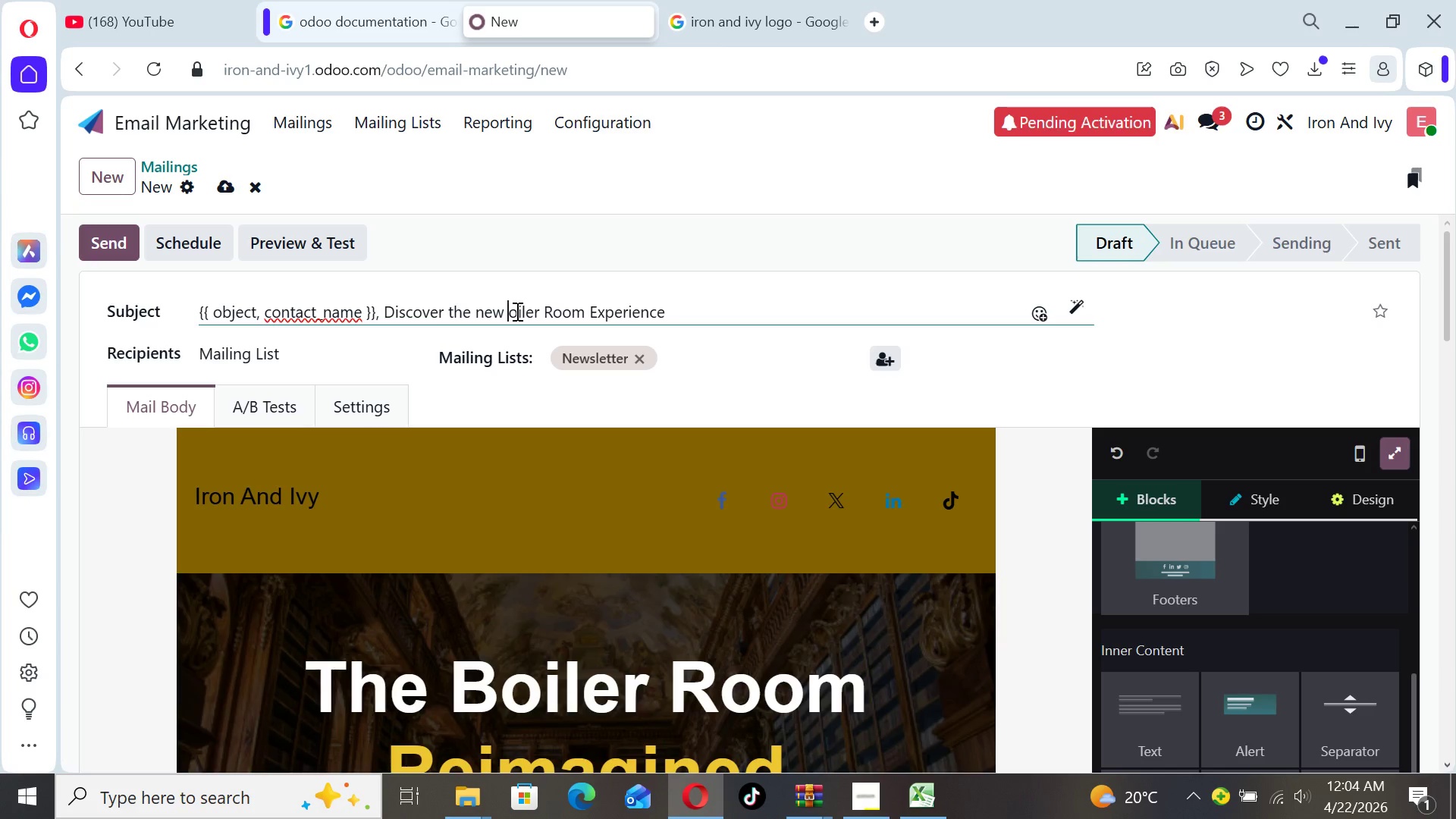 
key(CapsLock)
 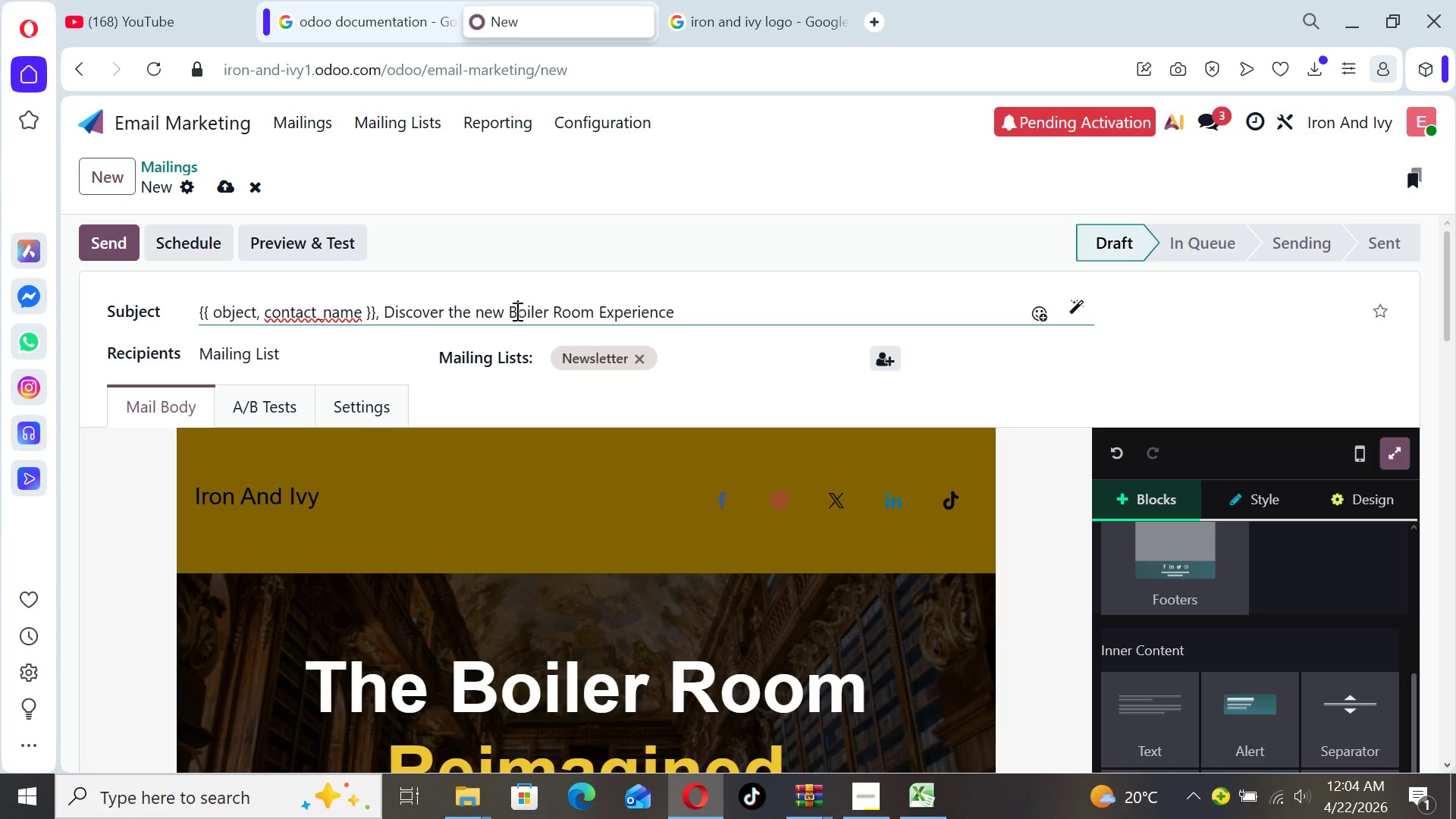 
key(B)
 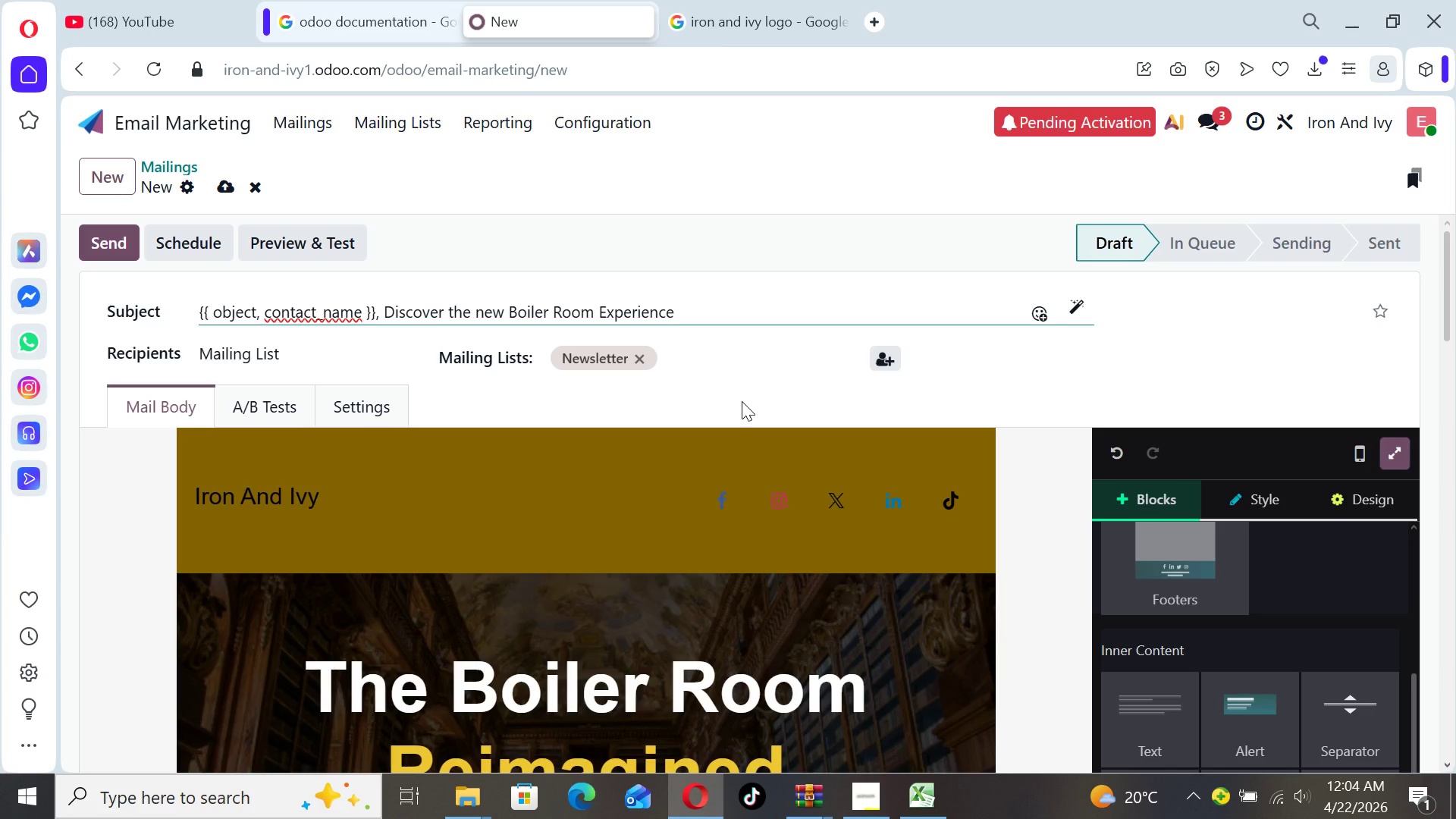 
wait(9.94)
 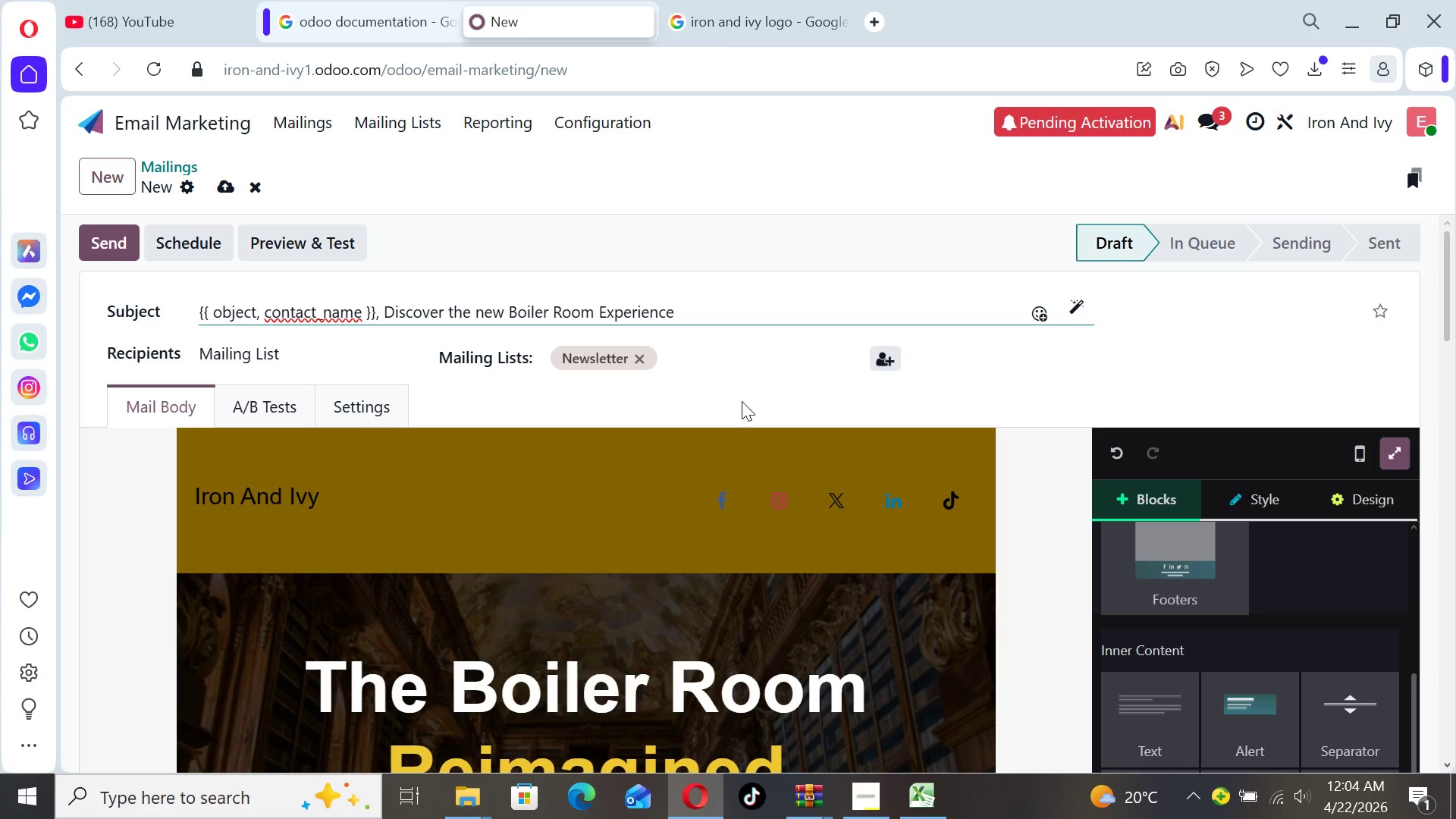 
left_click_drag(start_coordinate=[1443, 309], to_coordinate=[1400, 297])
 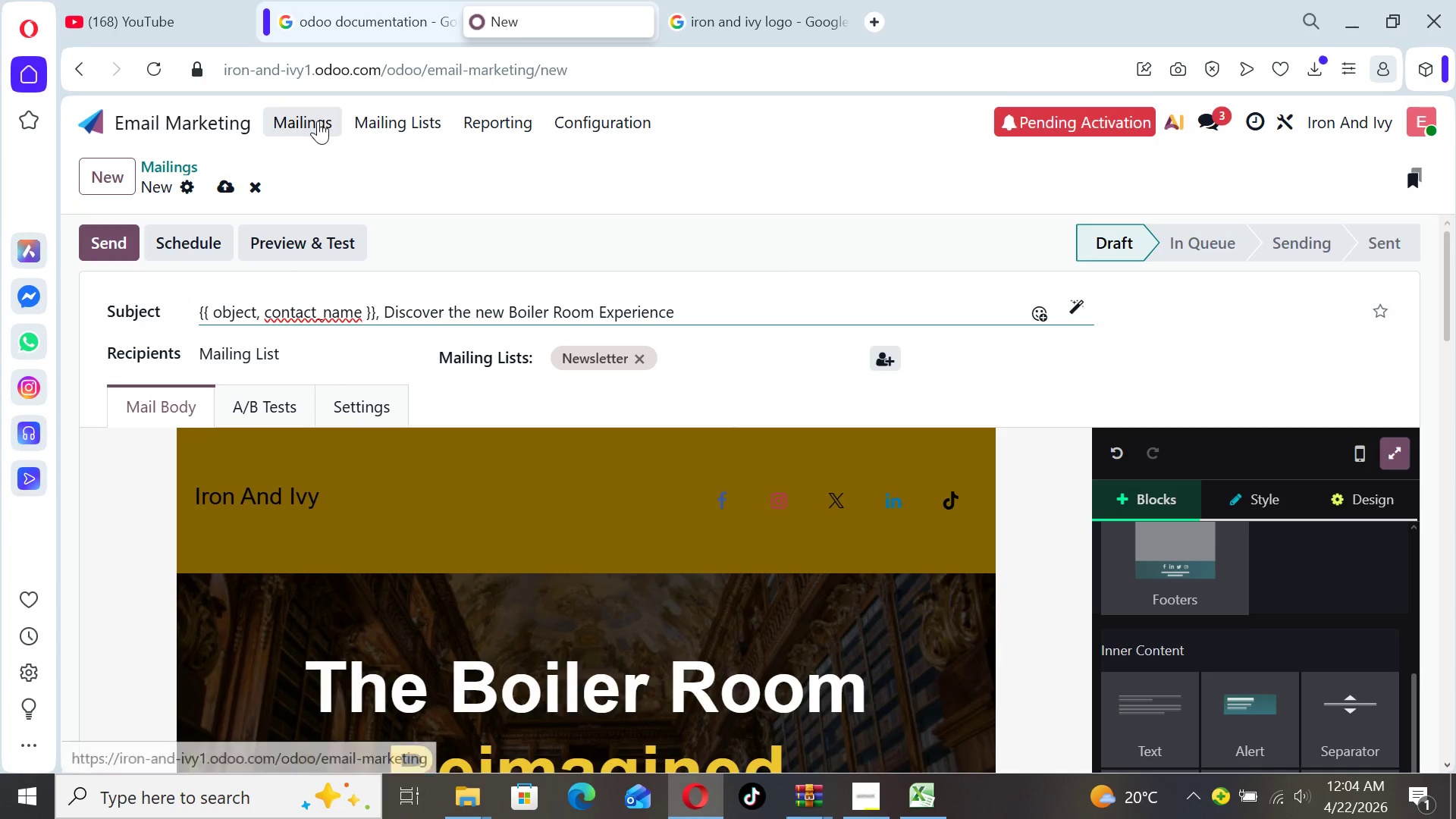 
wait(5.03)
 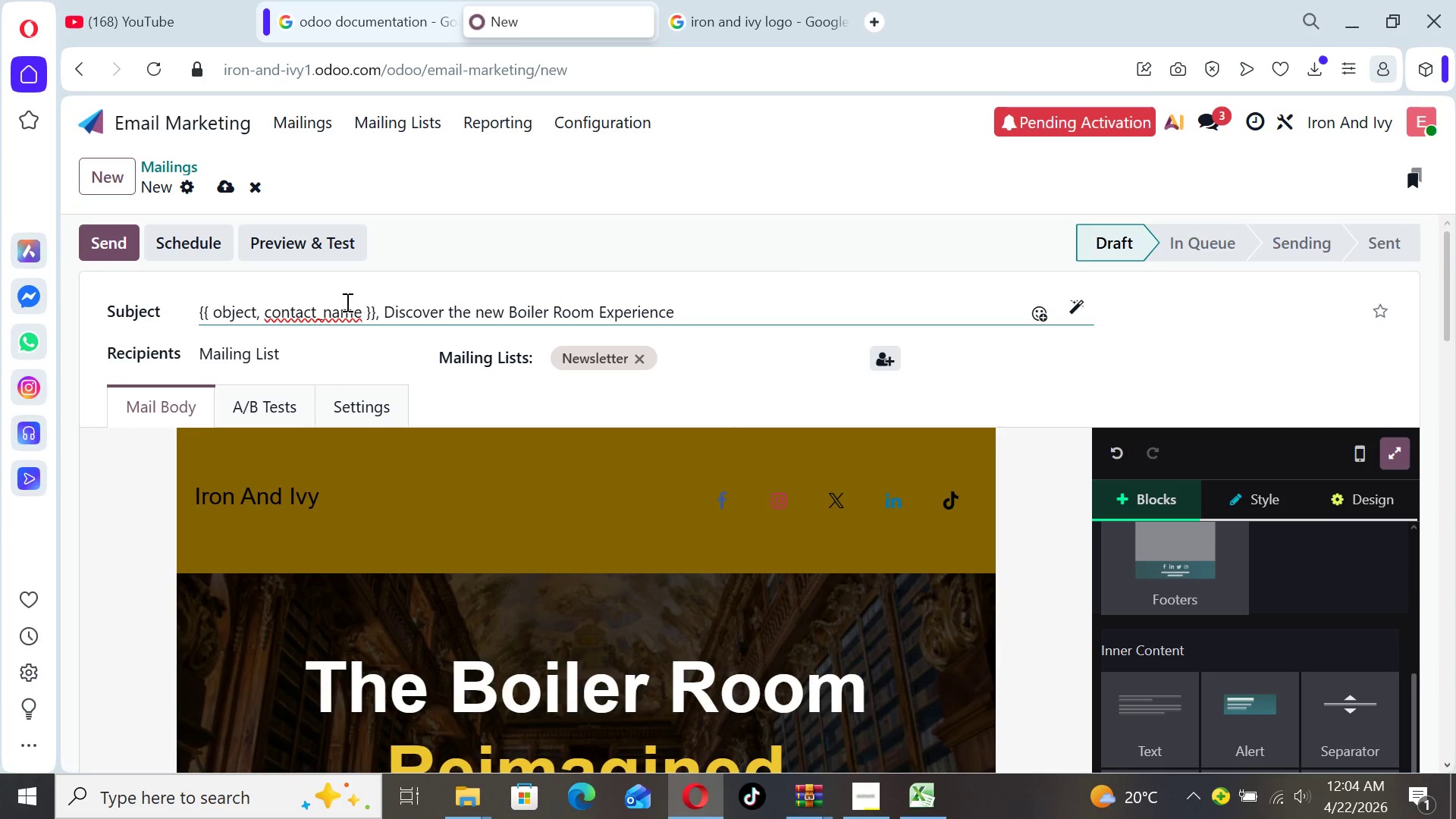 
left_click([221, 187])
 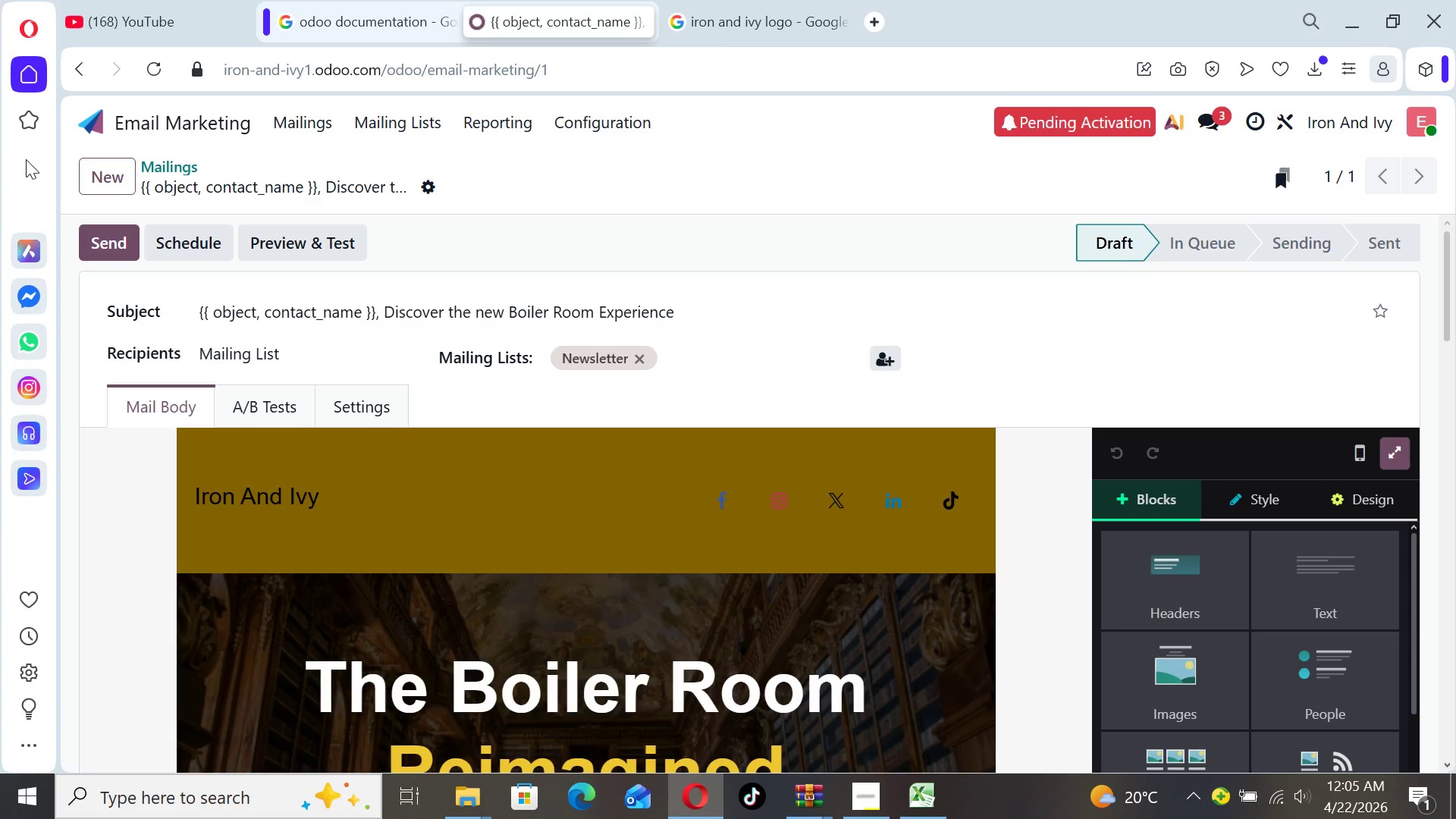 
wait(51.33)
 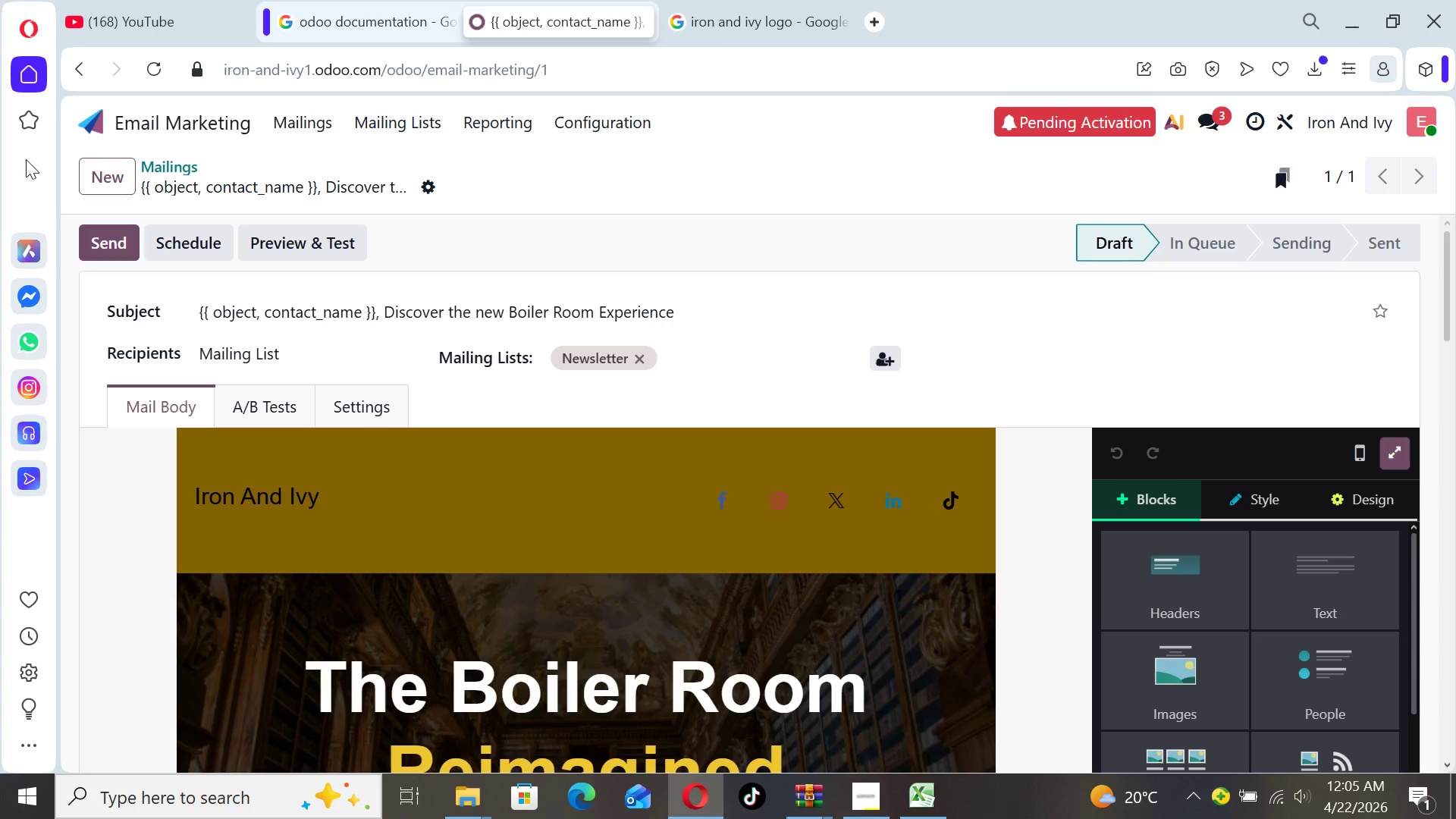 
left_click([89, 118])
 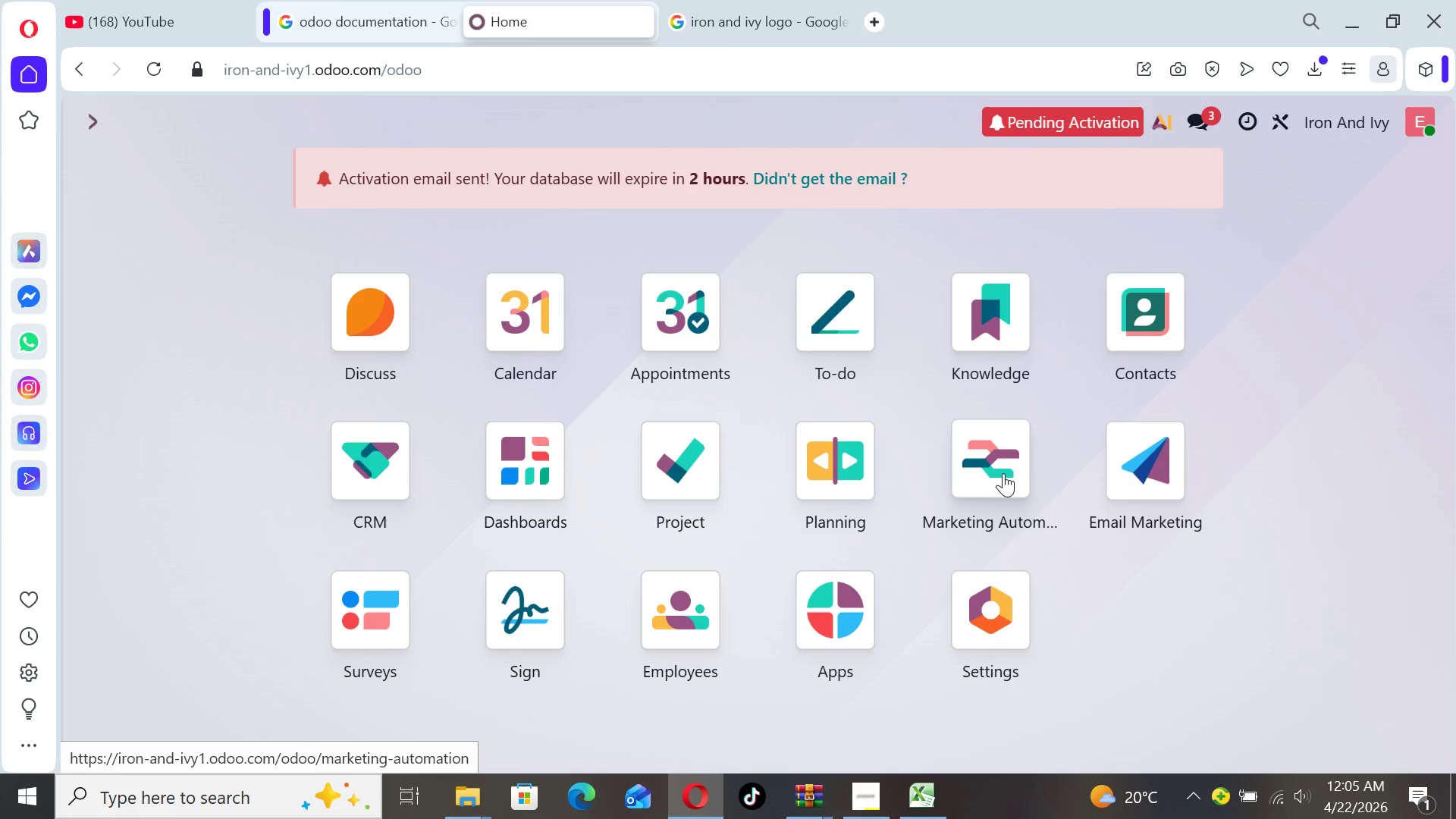 
double_click([990, 472])
 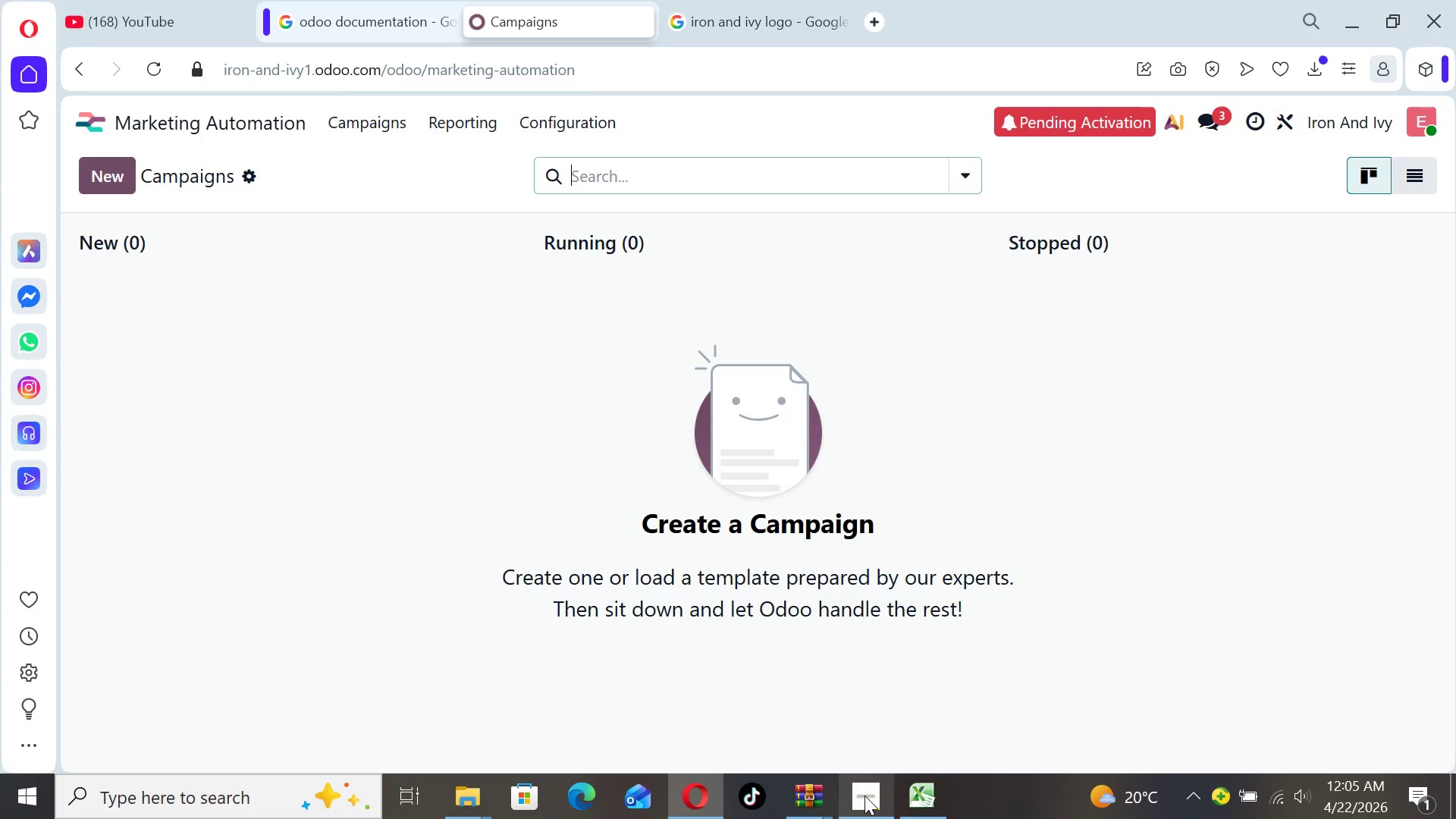 
left_click([864, 795])